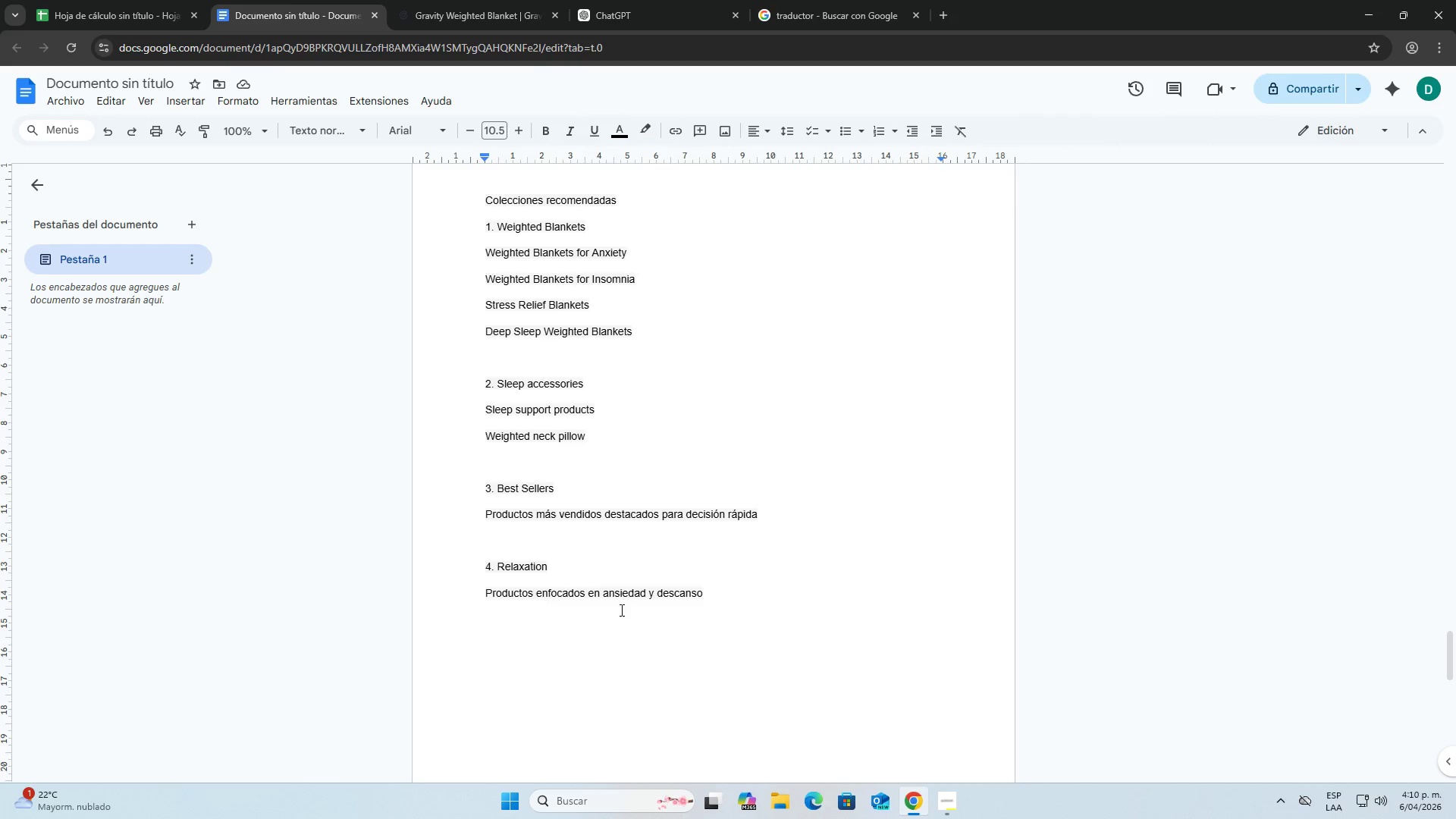 
wait(7.38)
 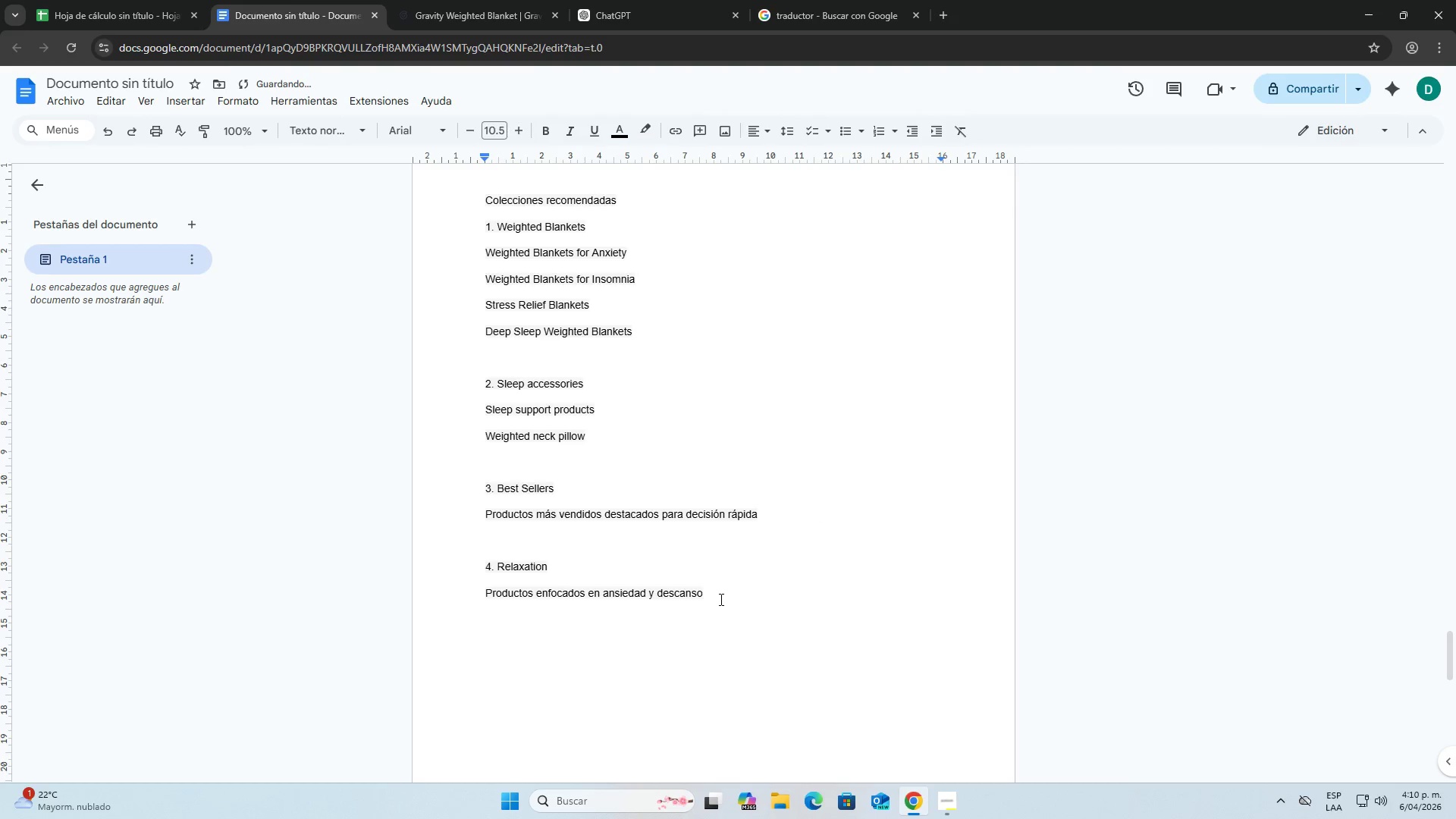 
left_click_drag(start_coordinate=[485, 516], to_coordinate=[756, 524])
 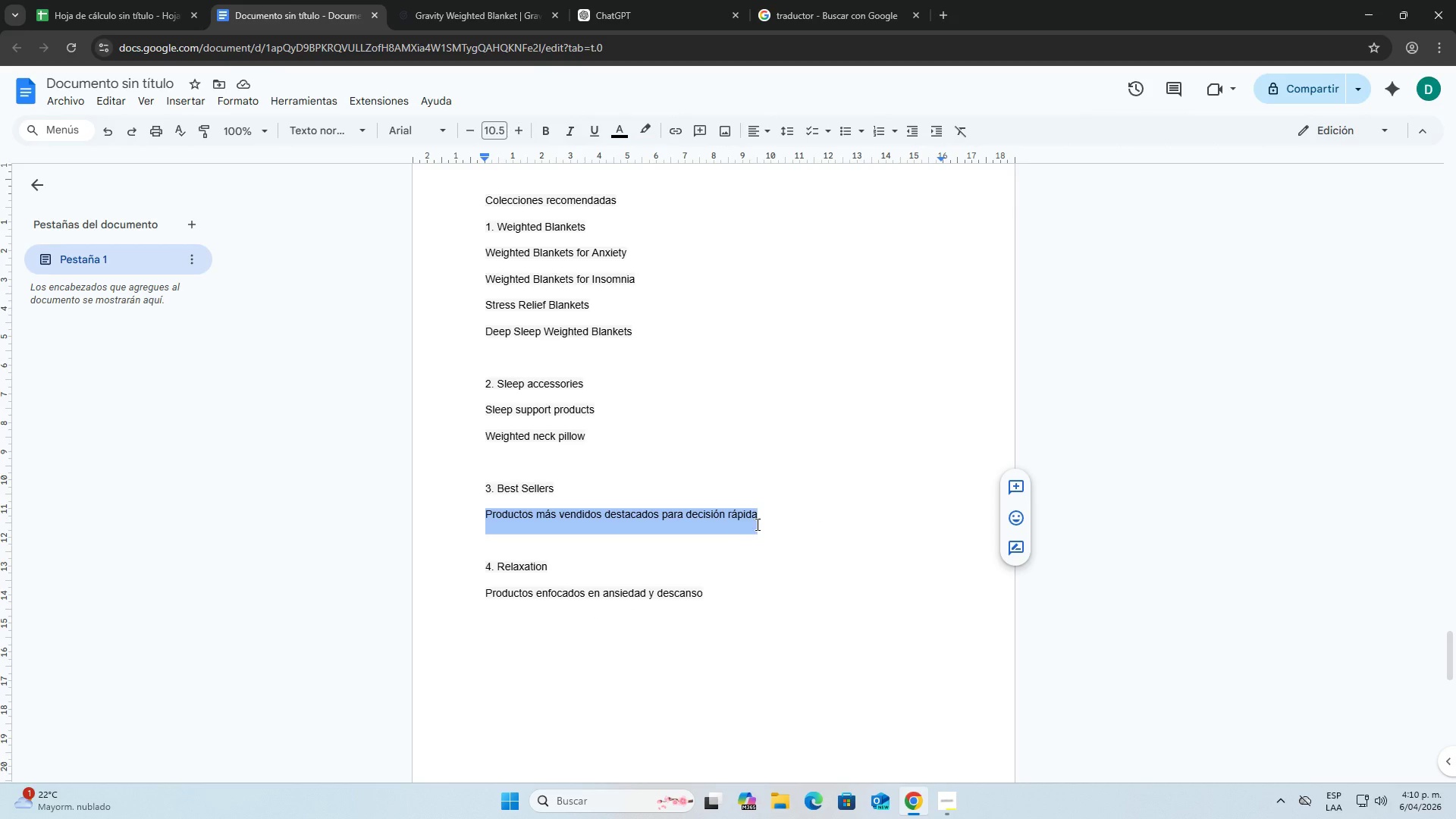 
key(Control+C)
 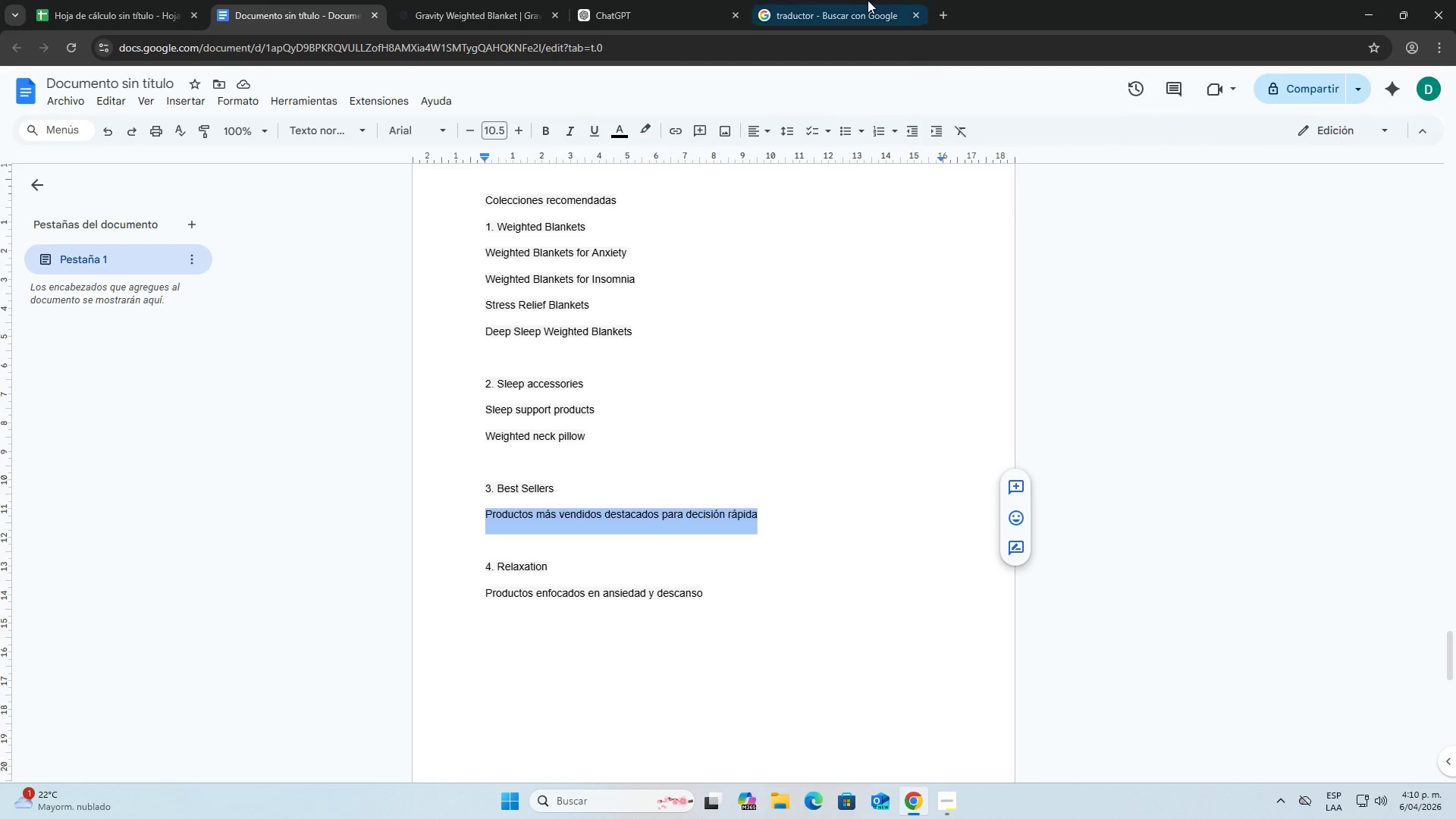 
left_click_drag(start_coordinate=[855, 0], to_coordinate=[853, 8])
 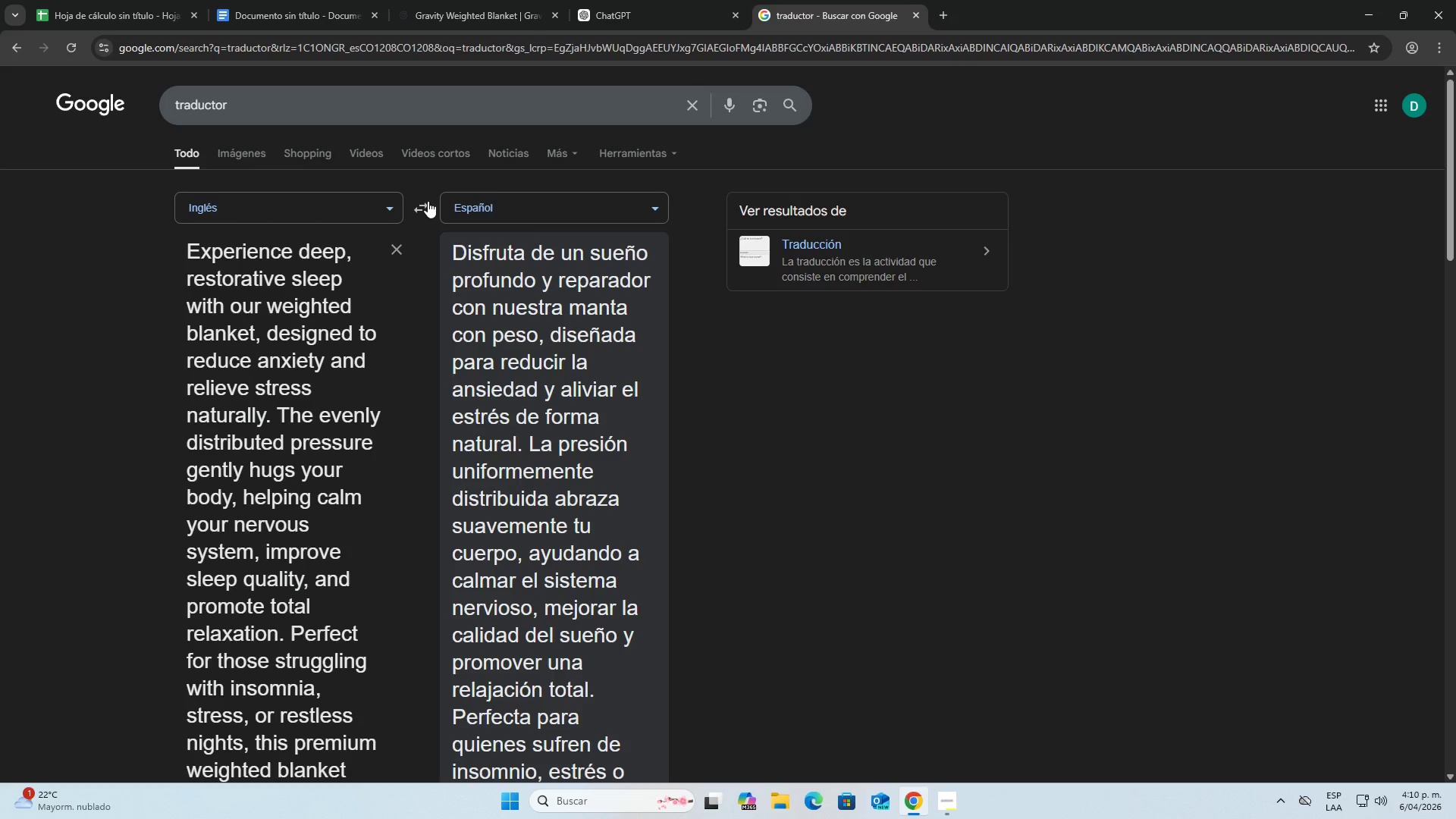 
left_click([269, 281])
 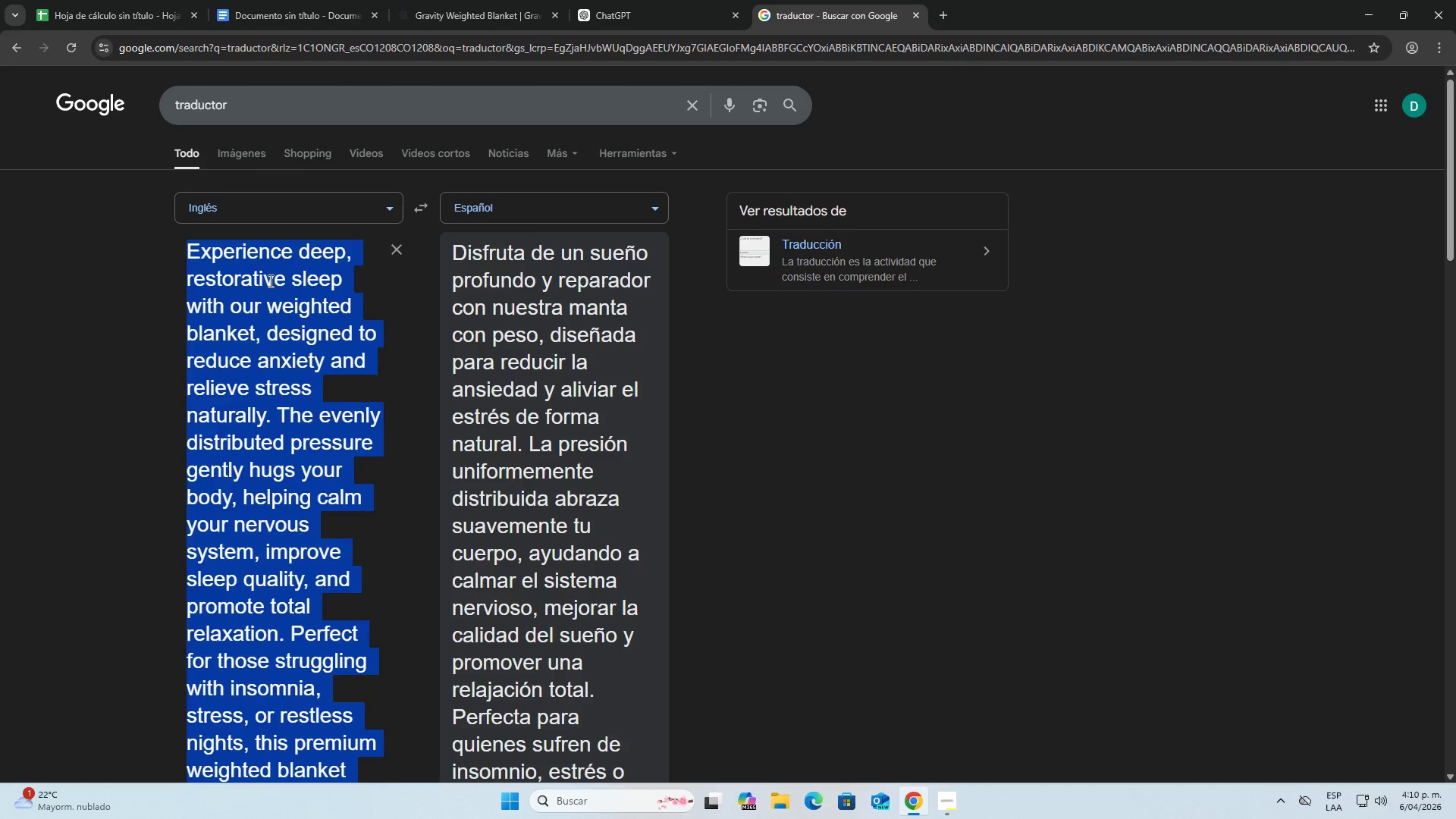 
key(Control+ControlLeft)
 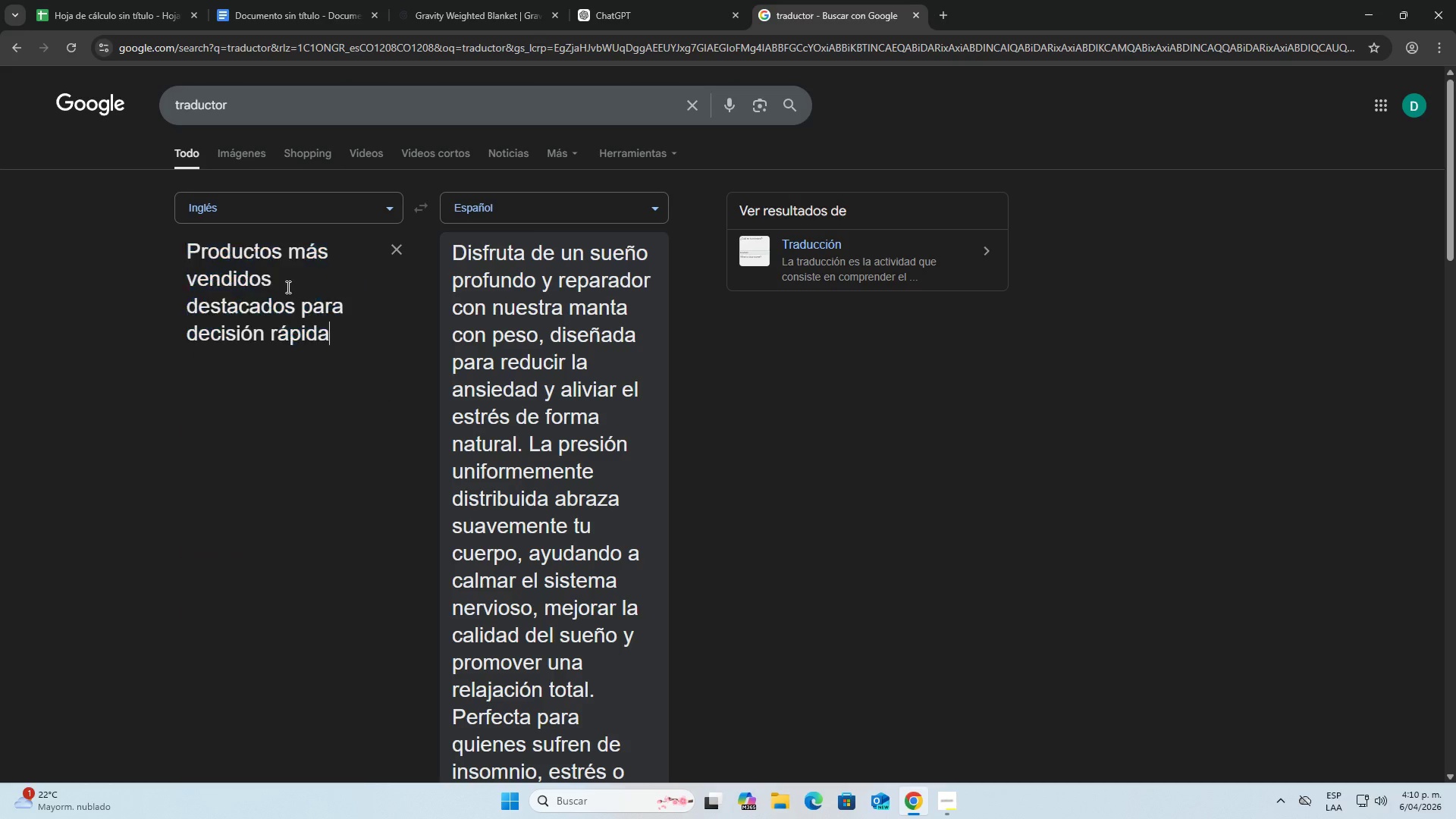 
key(Control+V)
 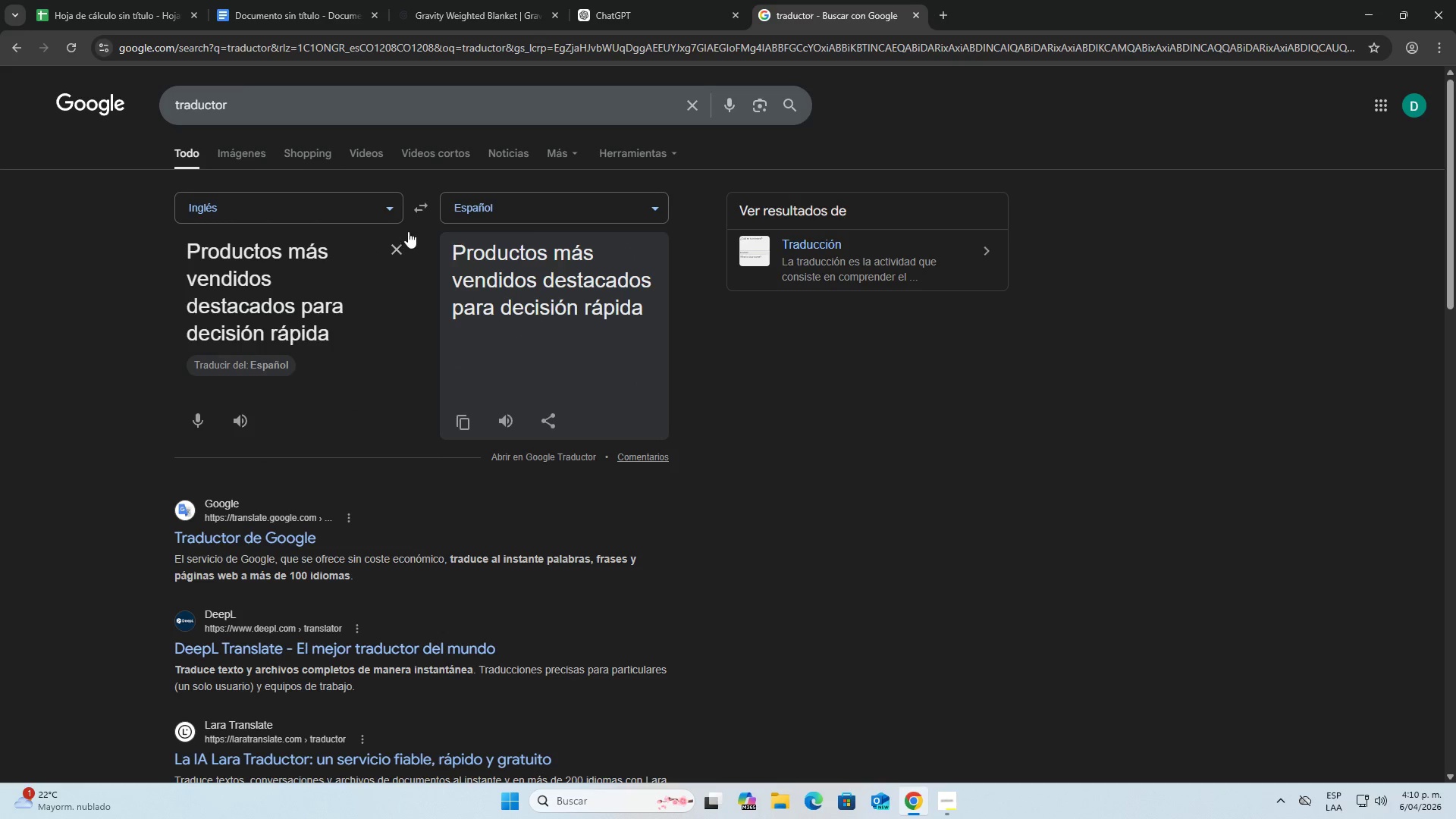 
left_click([421, 205])
 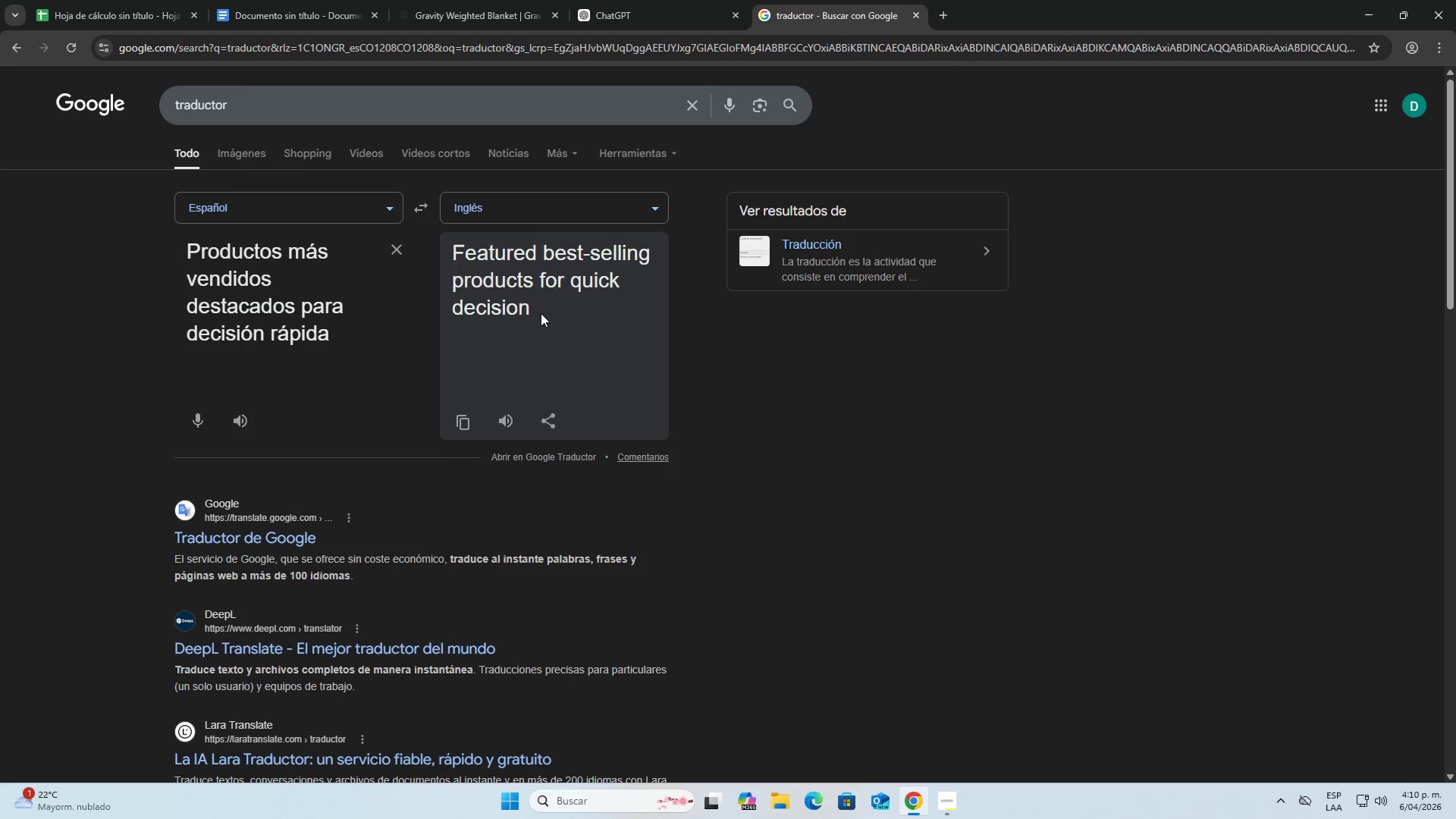 
left_click_drag(start_coordinate=[540, 315], to_coordinate=[442, 246])
 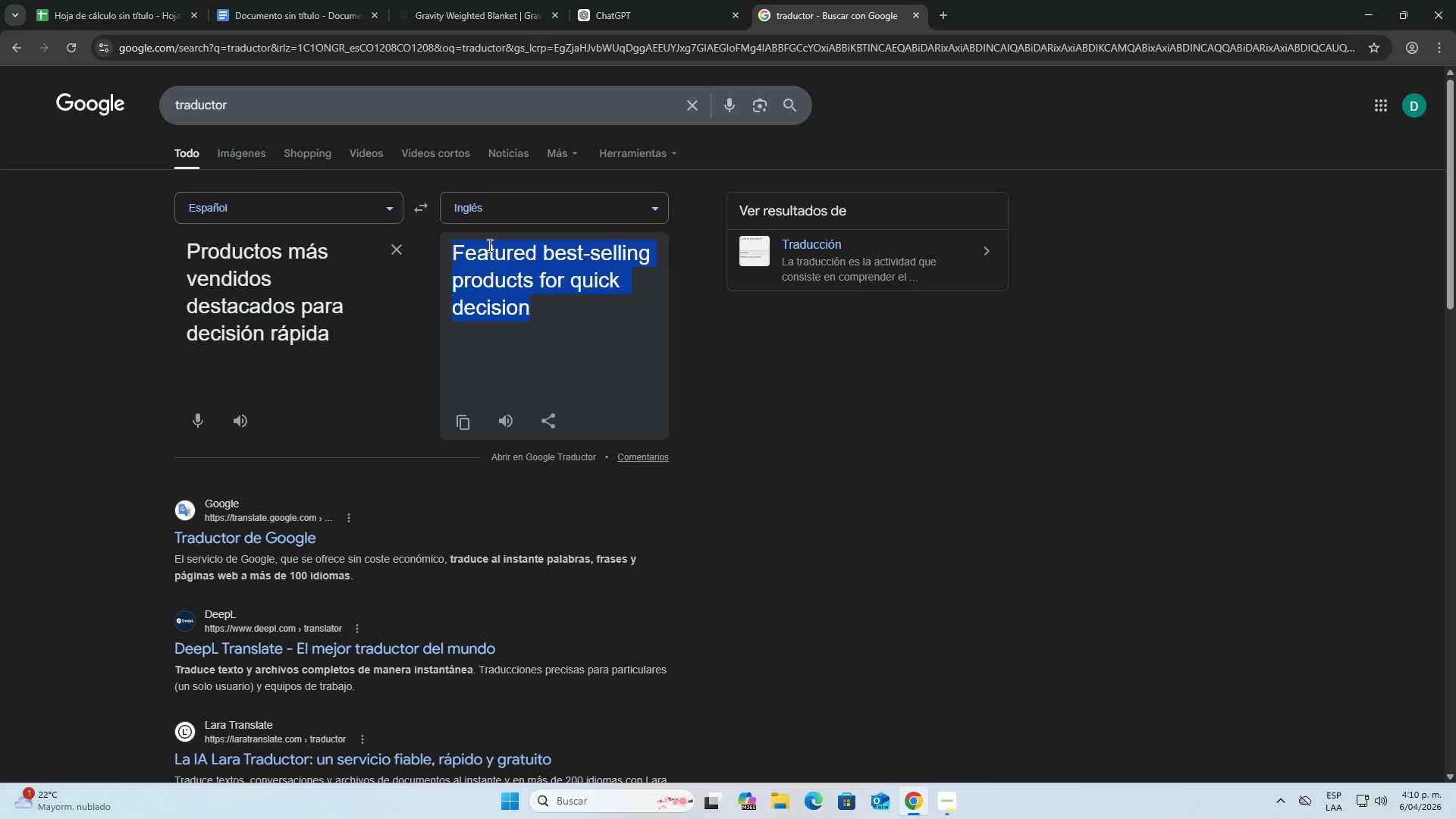 
key(Control+C)
 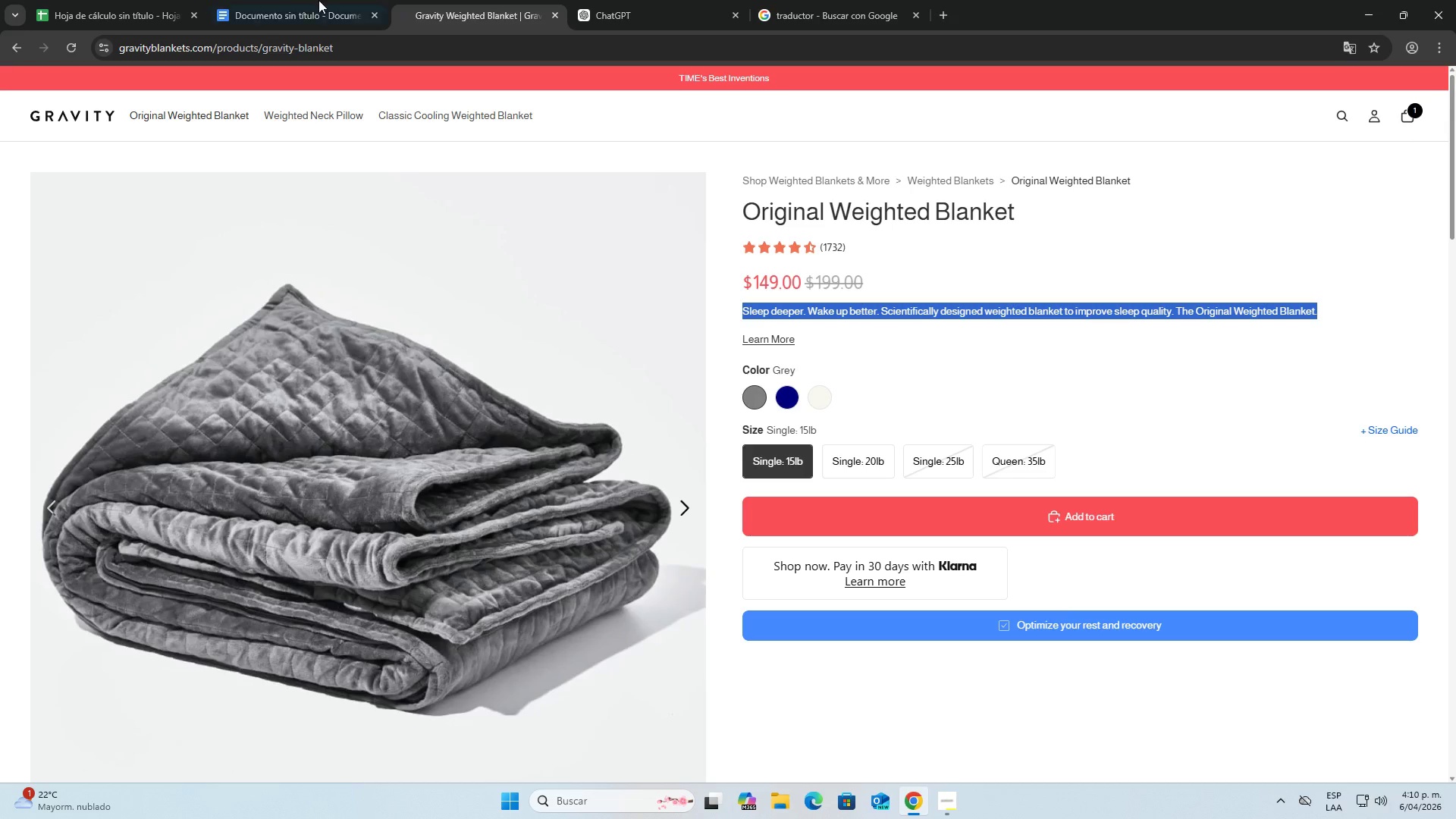 
double_click([297, 0])
 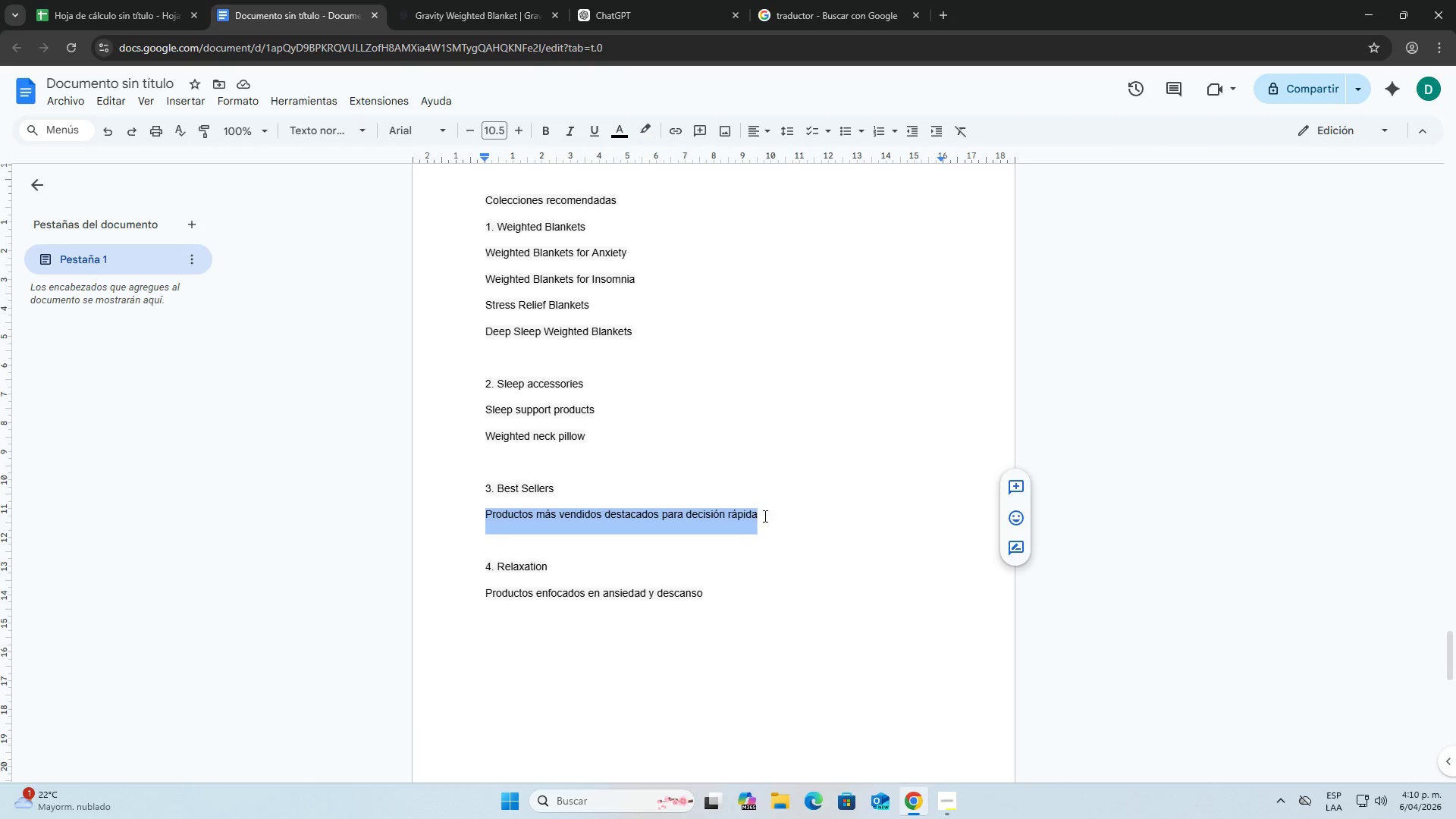 
key(Control+V)
 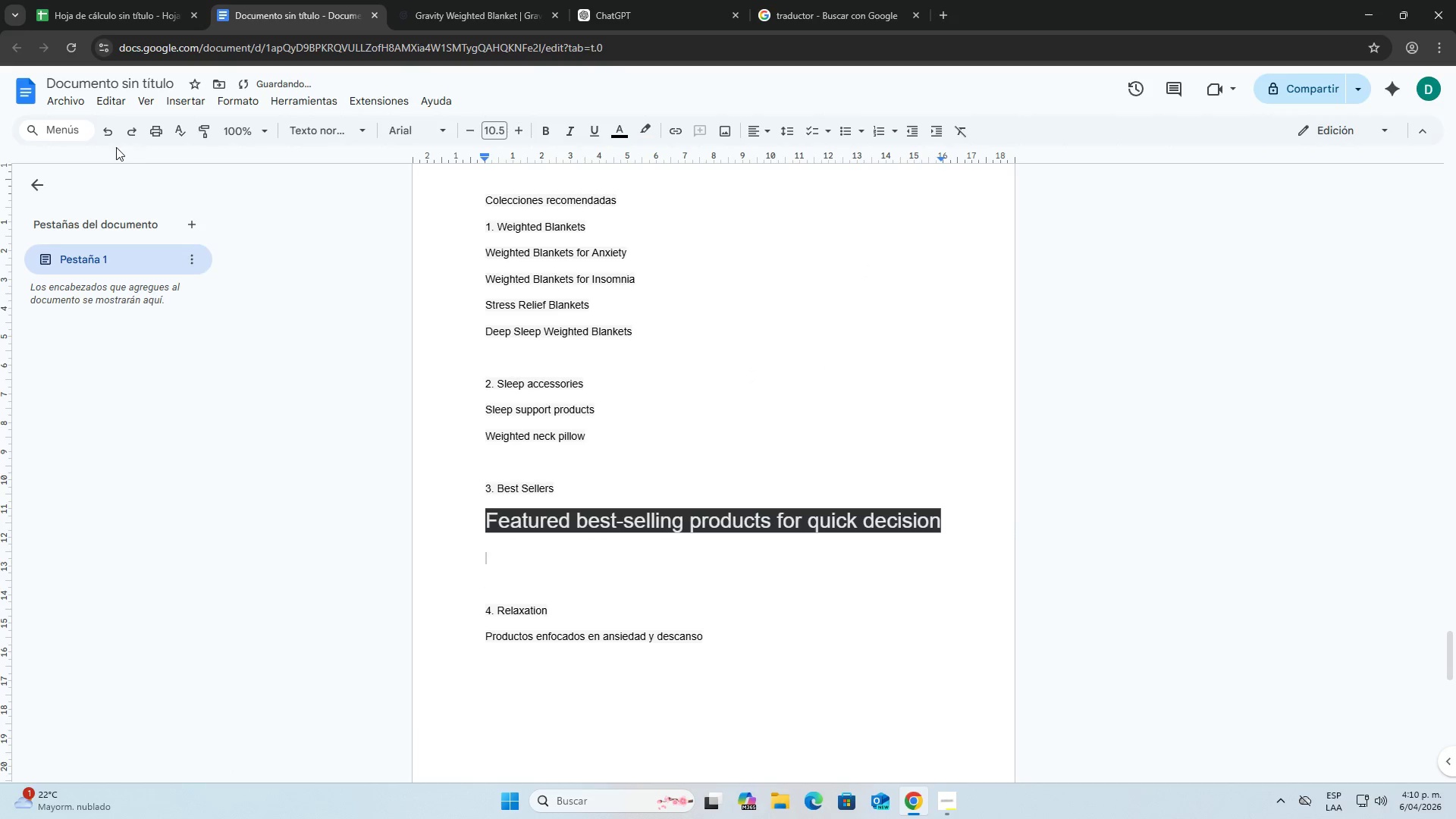 
left_click([111, 131])
 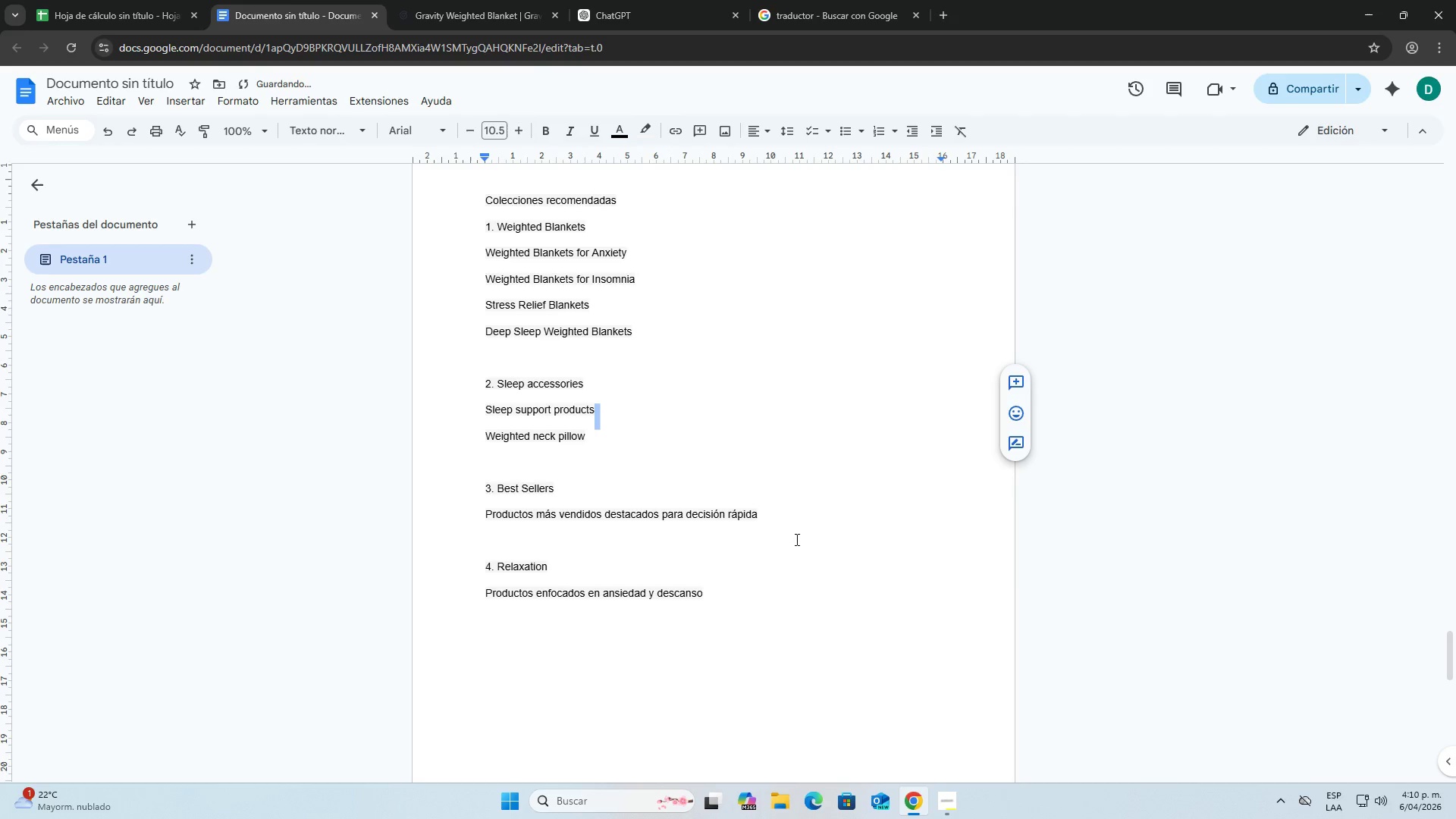 
double_click([726, 580])
 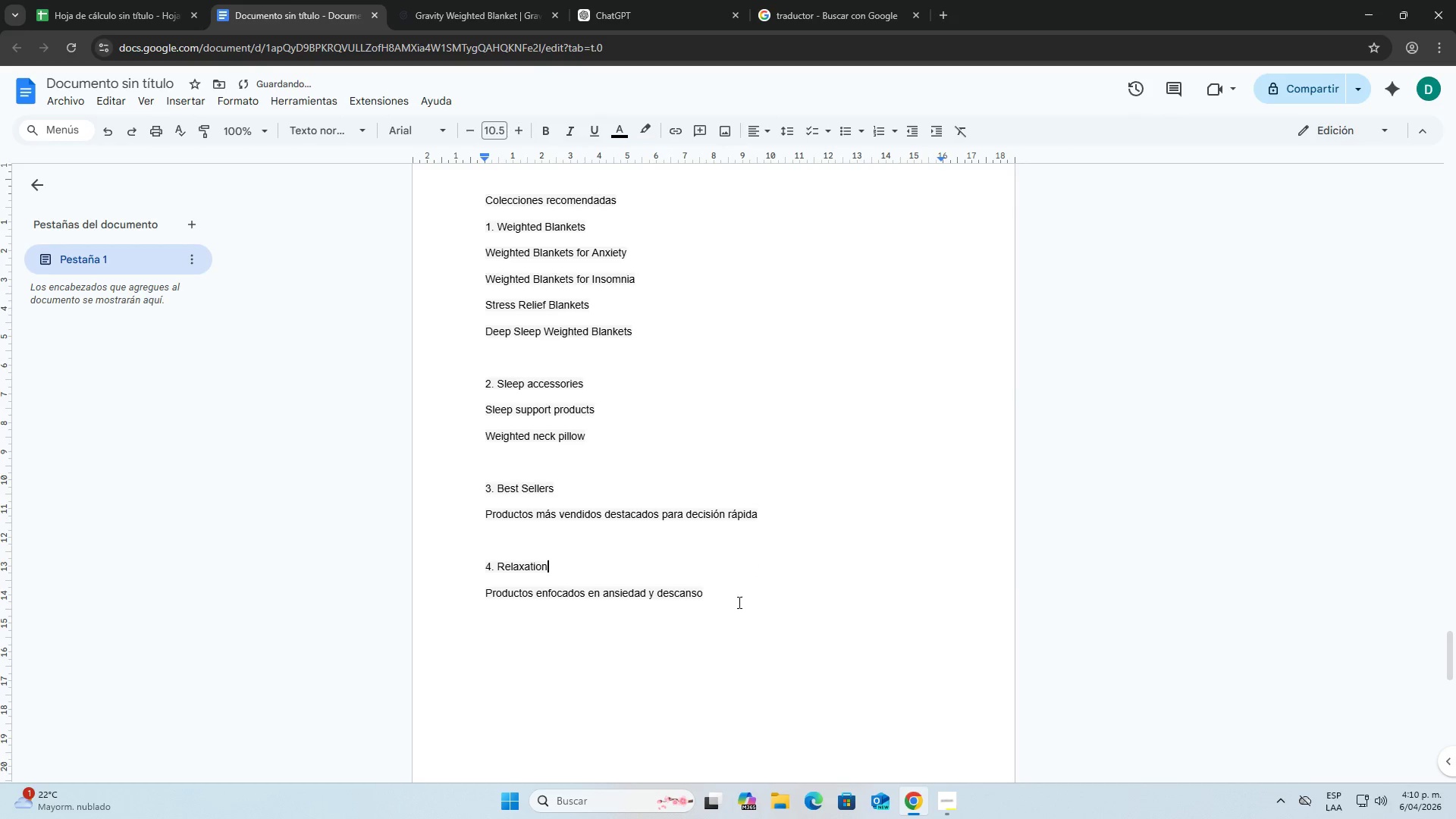 
left_click([732, 595])
 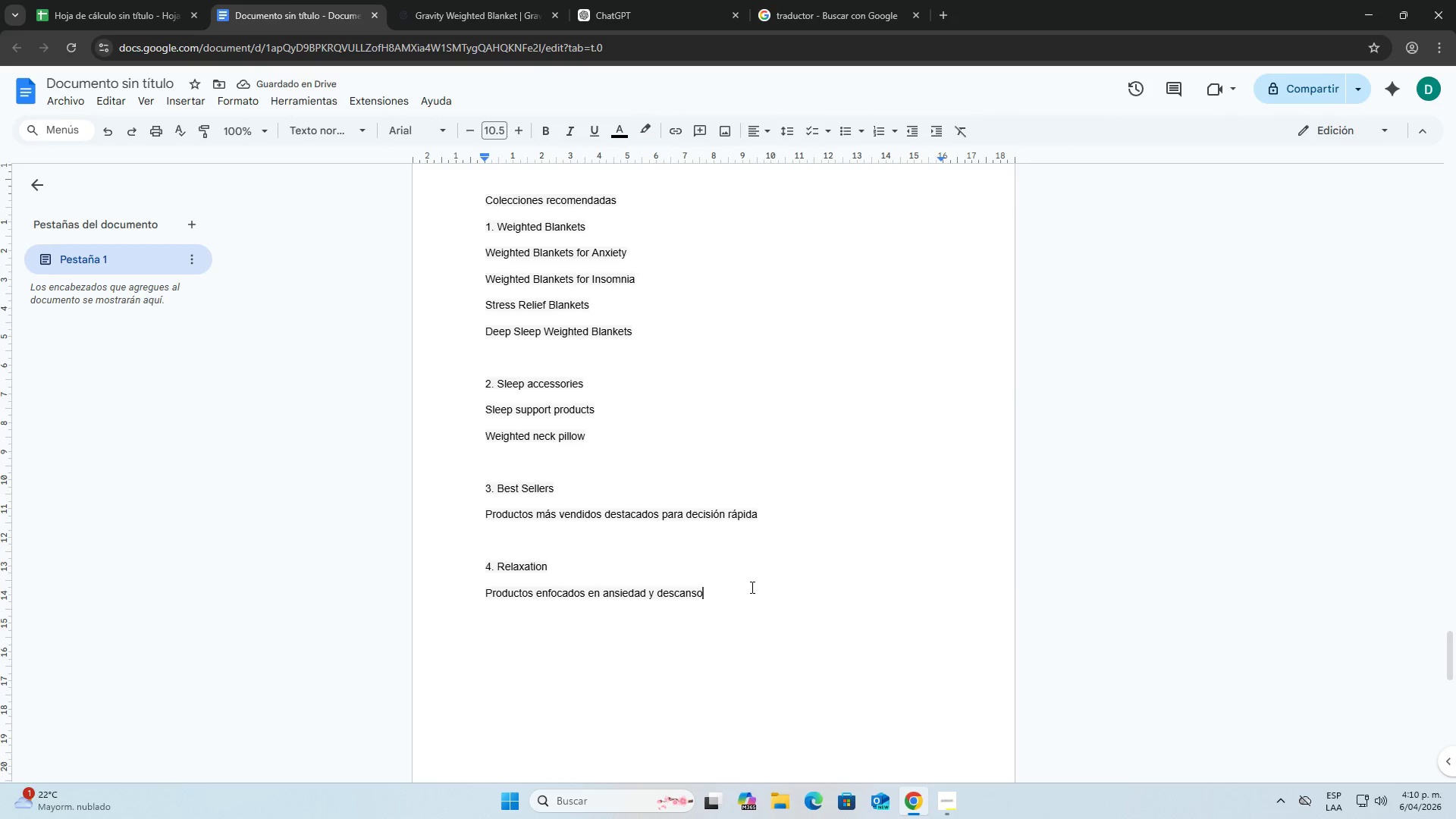 
scroll: coordinate [751, 586], scroll_direction: down, amount: 2.0
 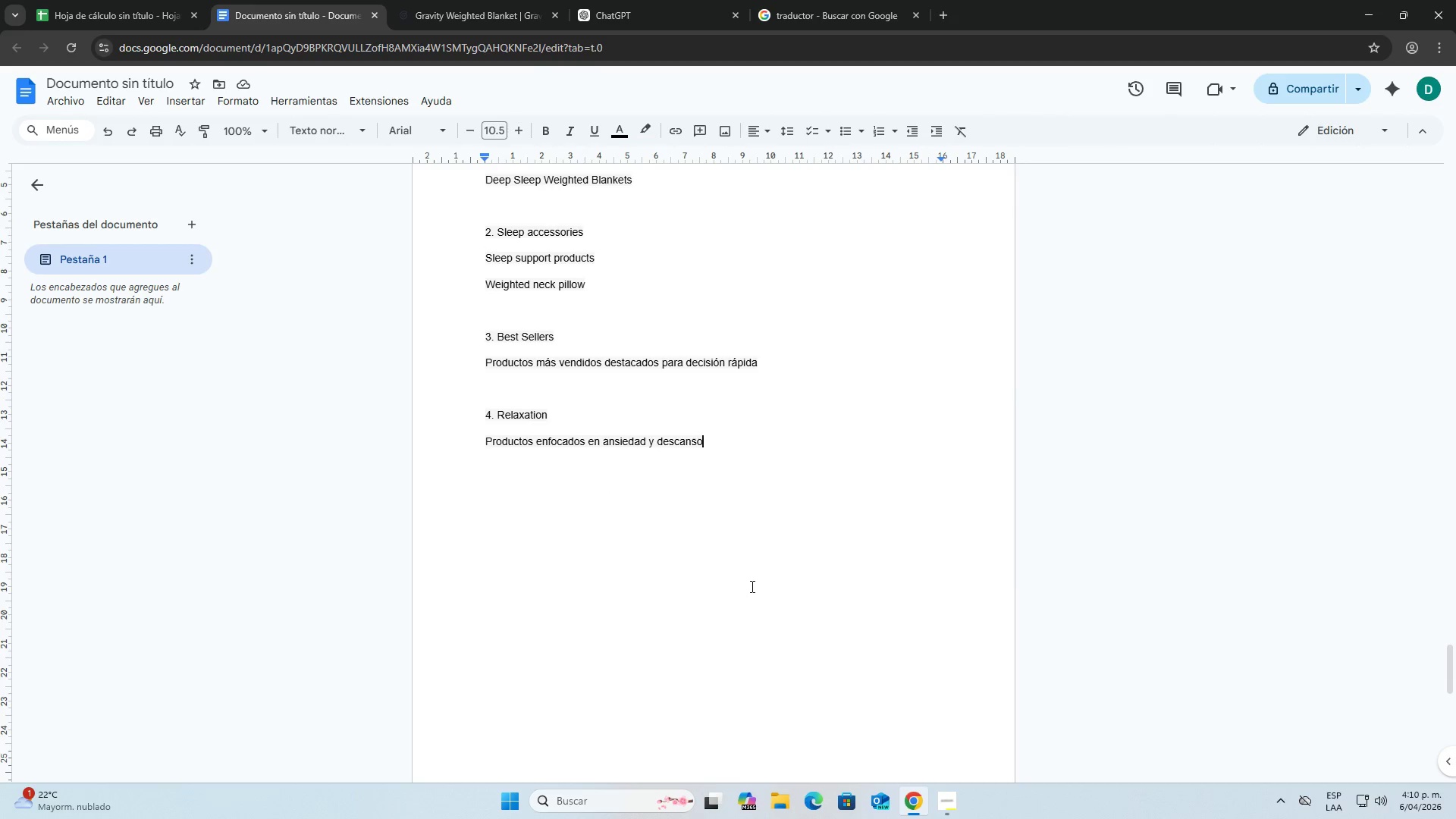 
key(Enter)
 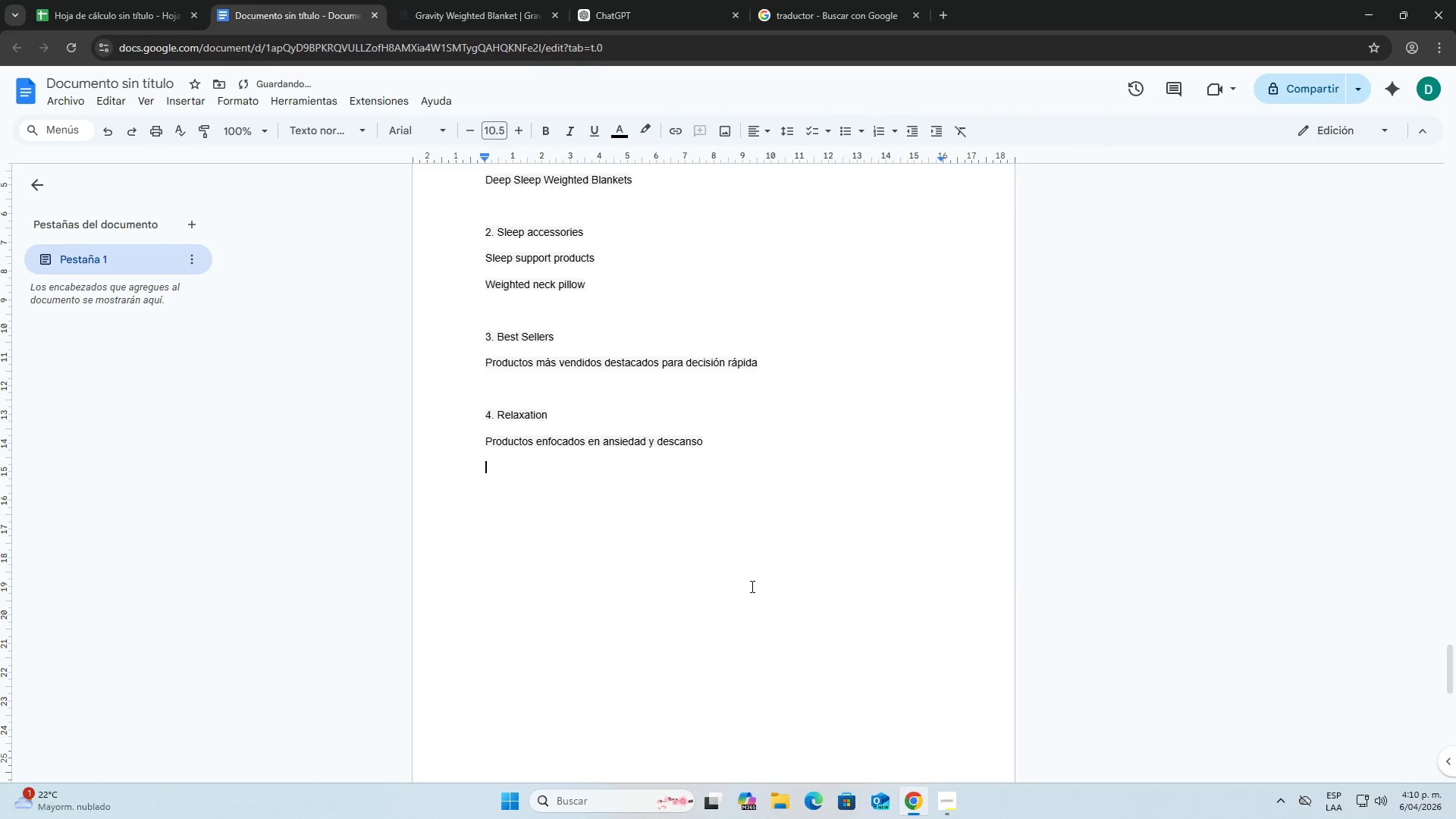 
key(Enter)
 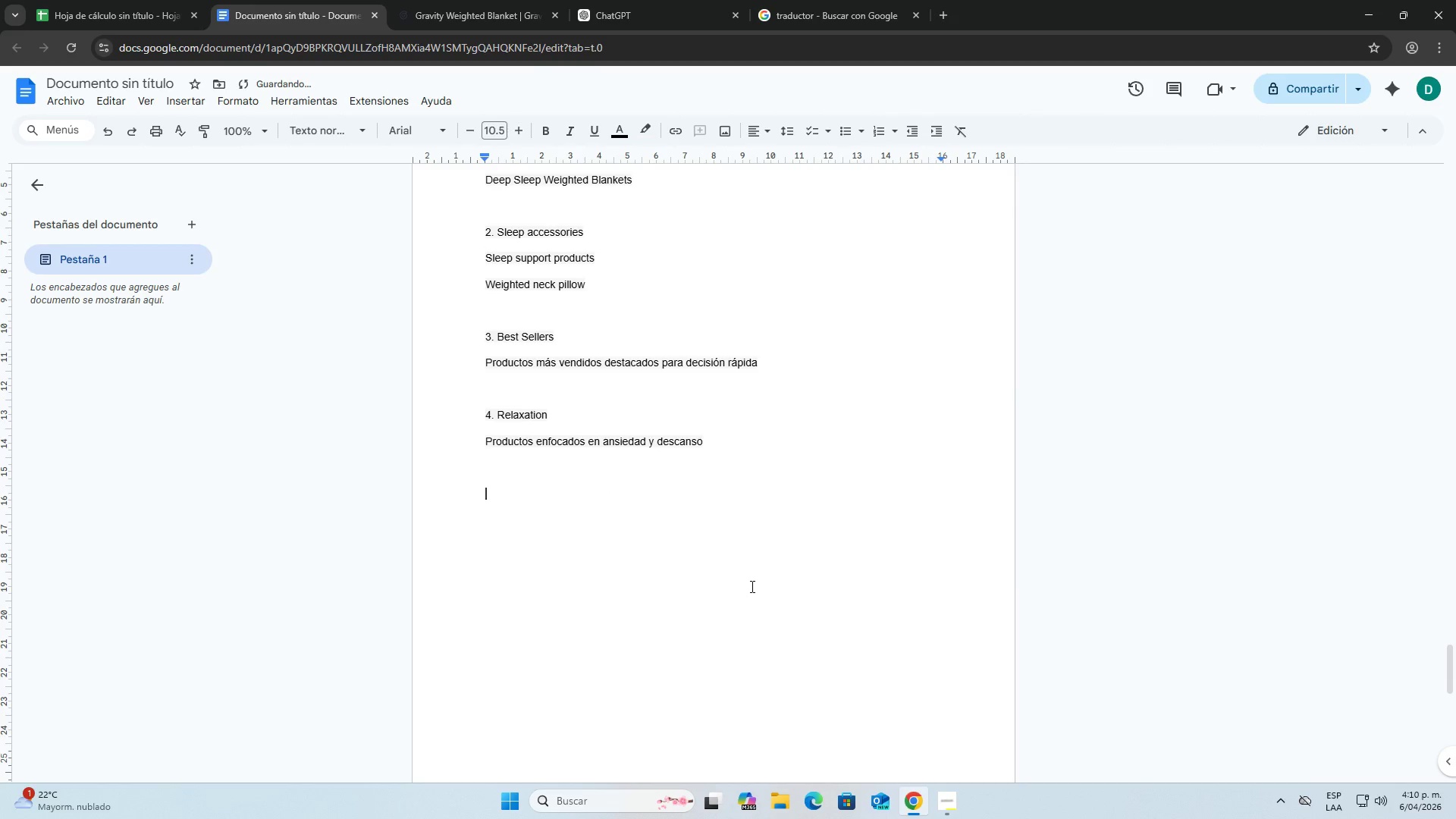 
type(Befeficios de esta )
 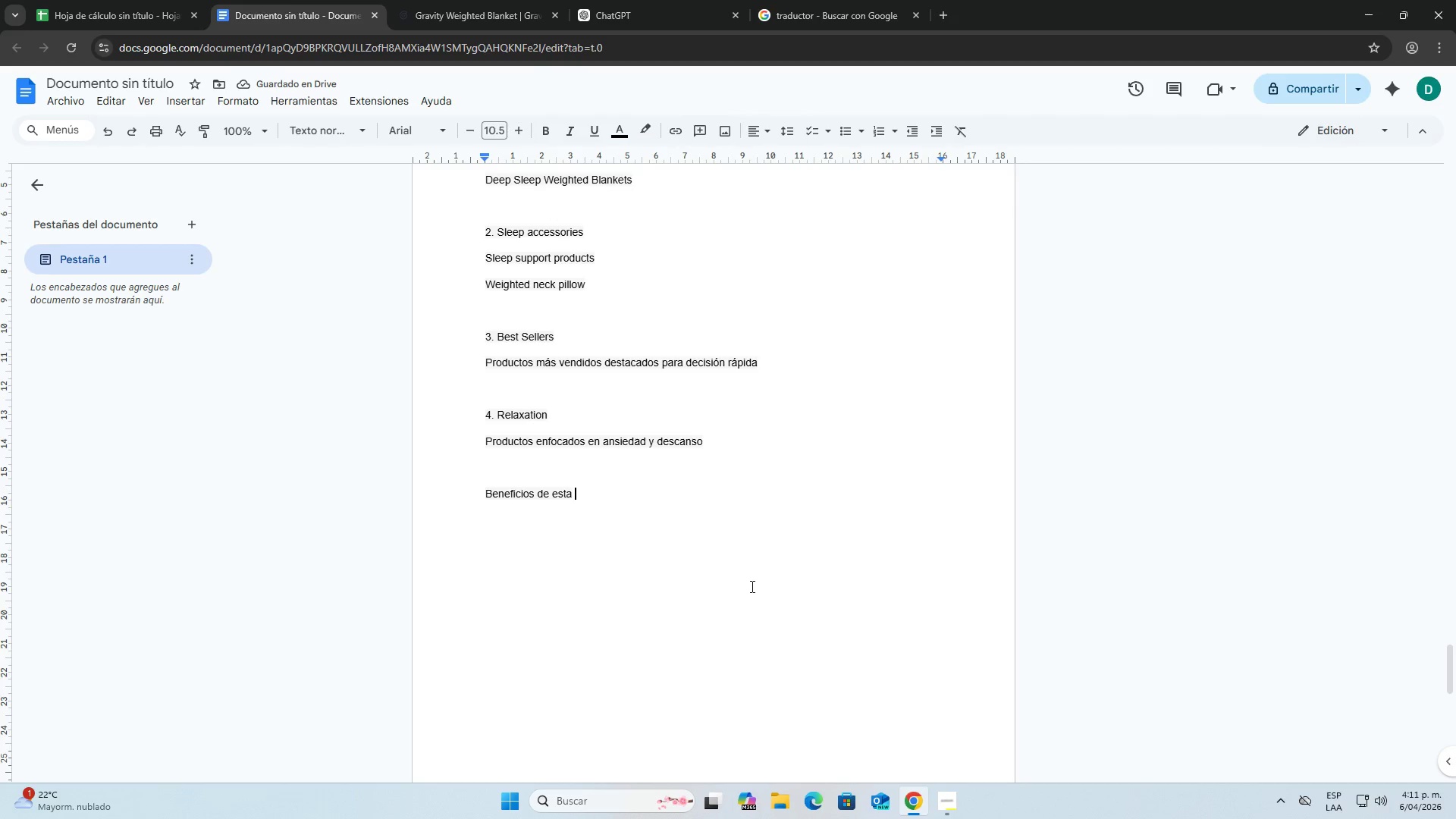 
type(organizacion&M)
key(Backspace)
type(modificacion)
 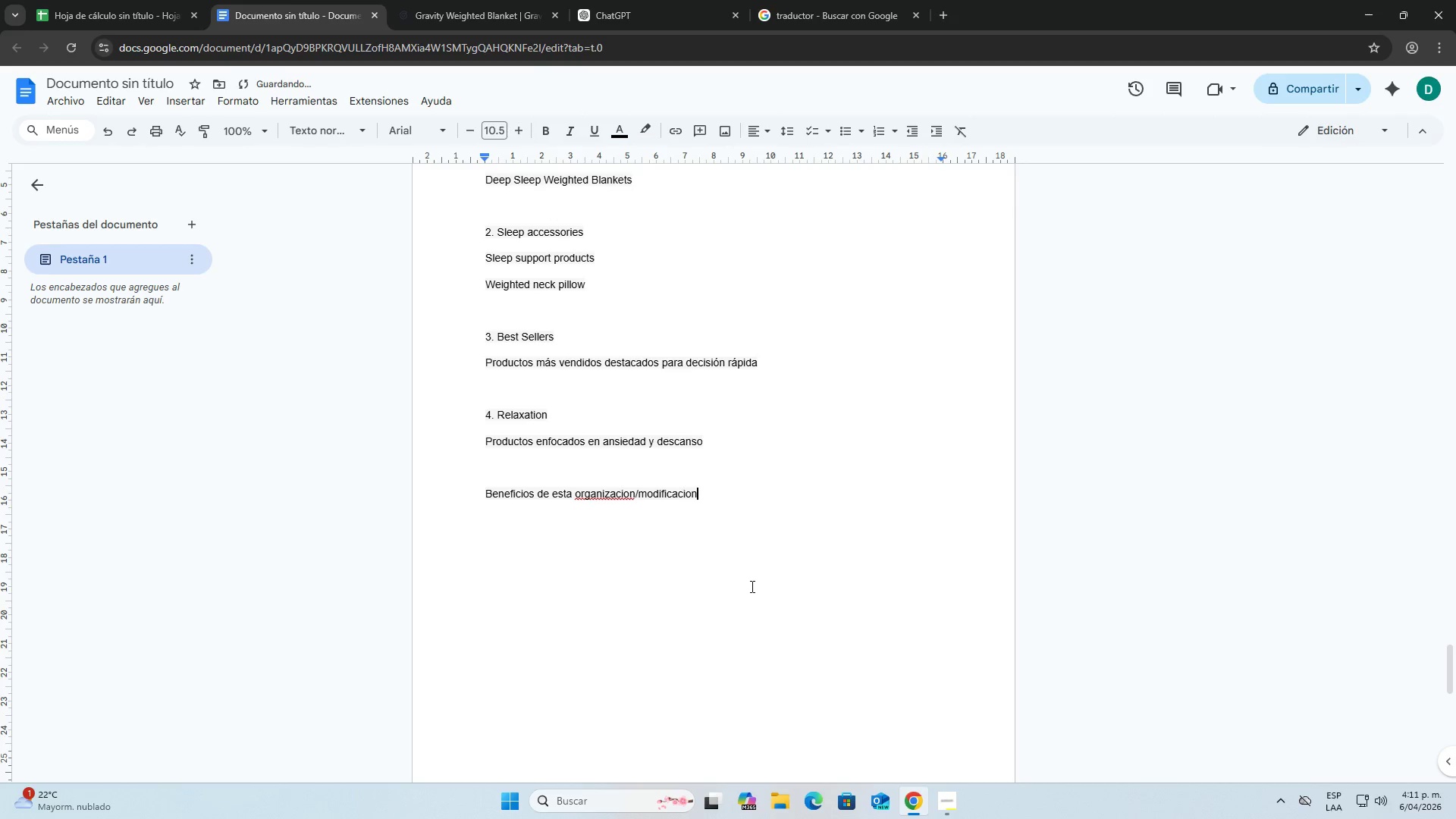 
key(Space)
 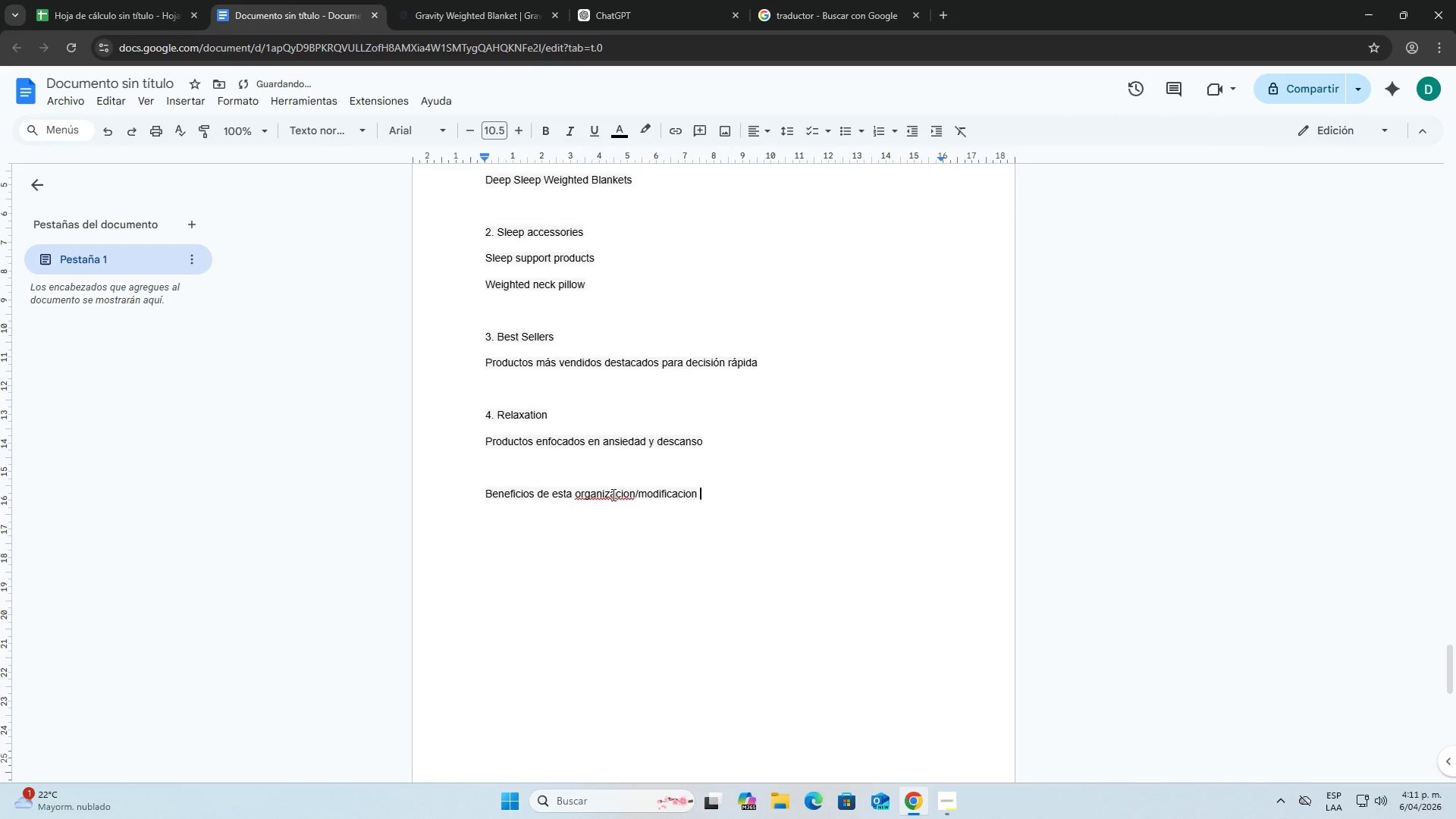 
left_click([612, 493])
 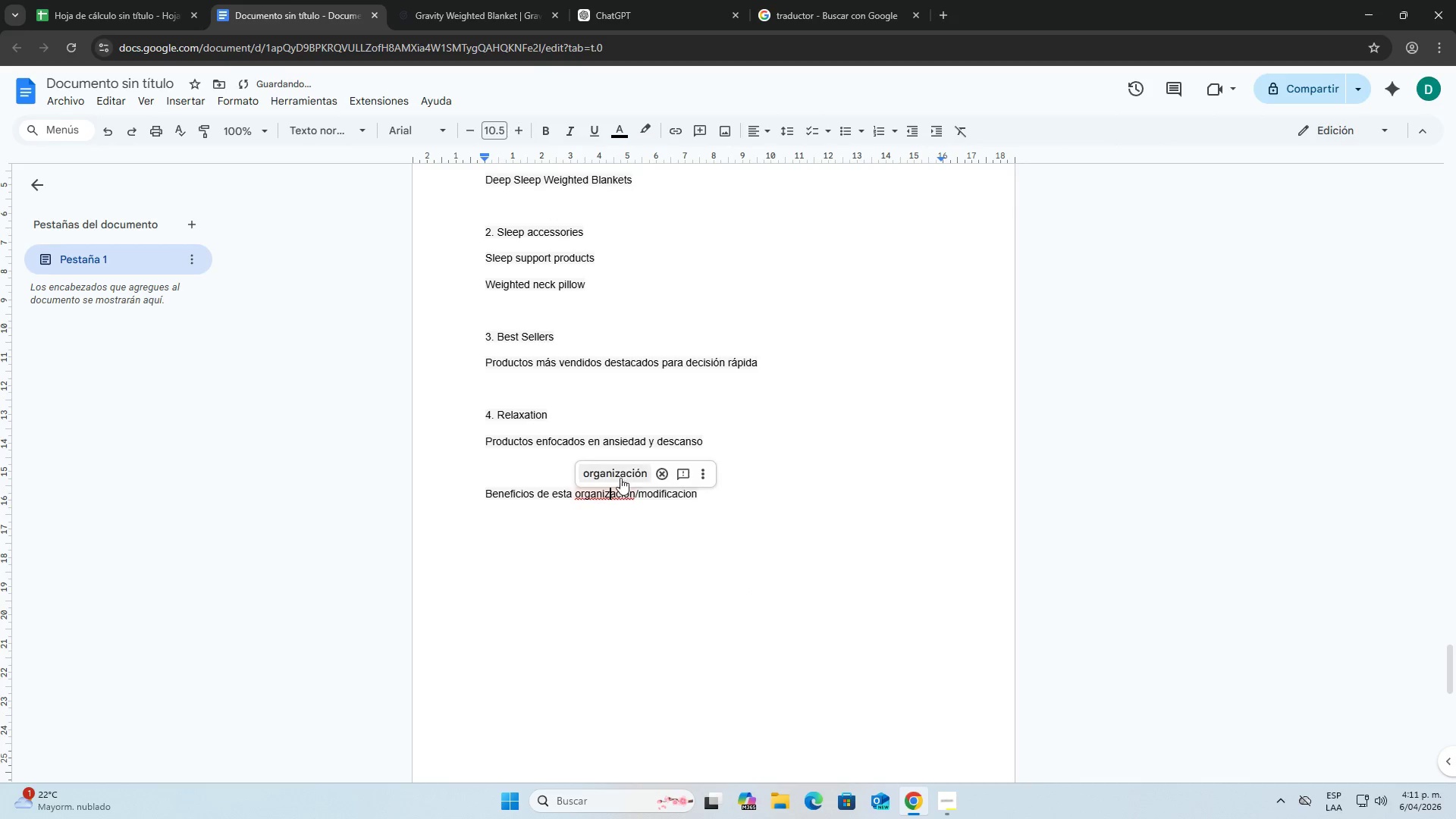 
double_click([620, 475])
 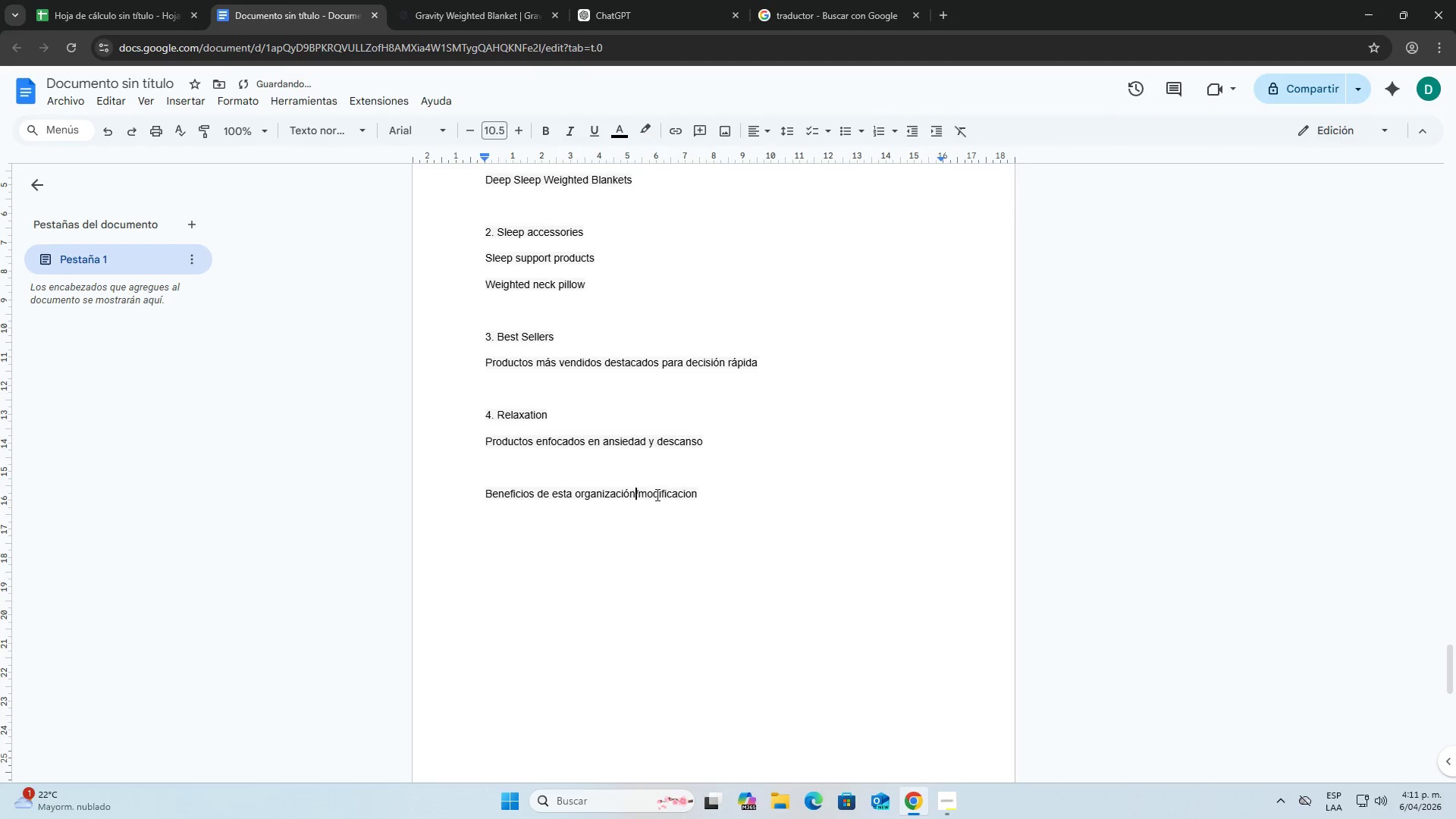 
left_click([660, 497])
 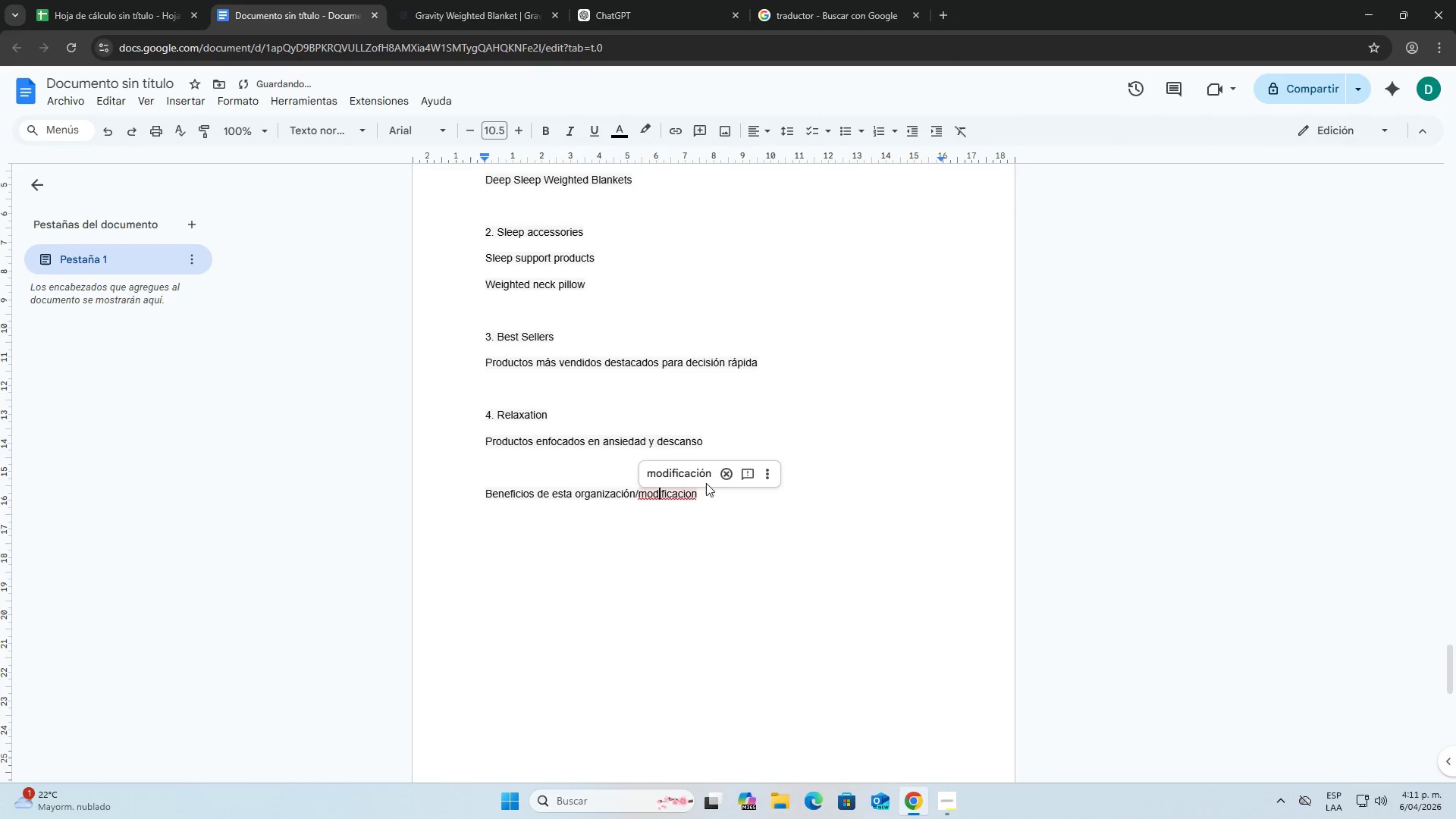 
left_click([696, 469])
 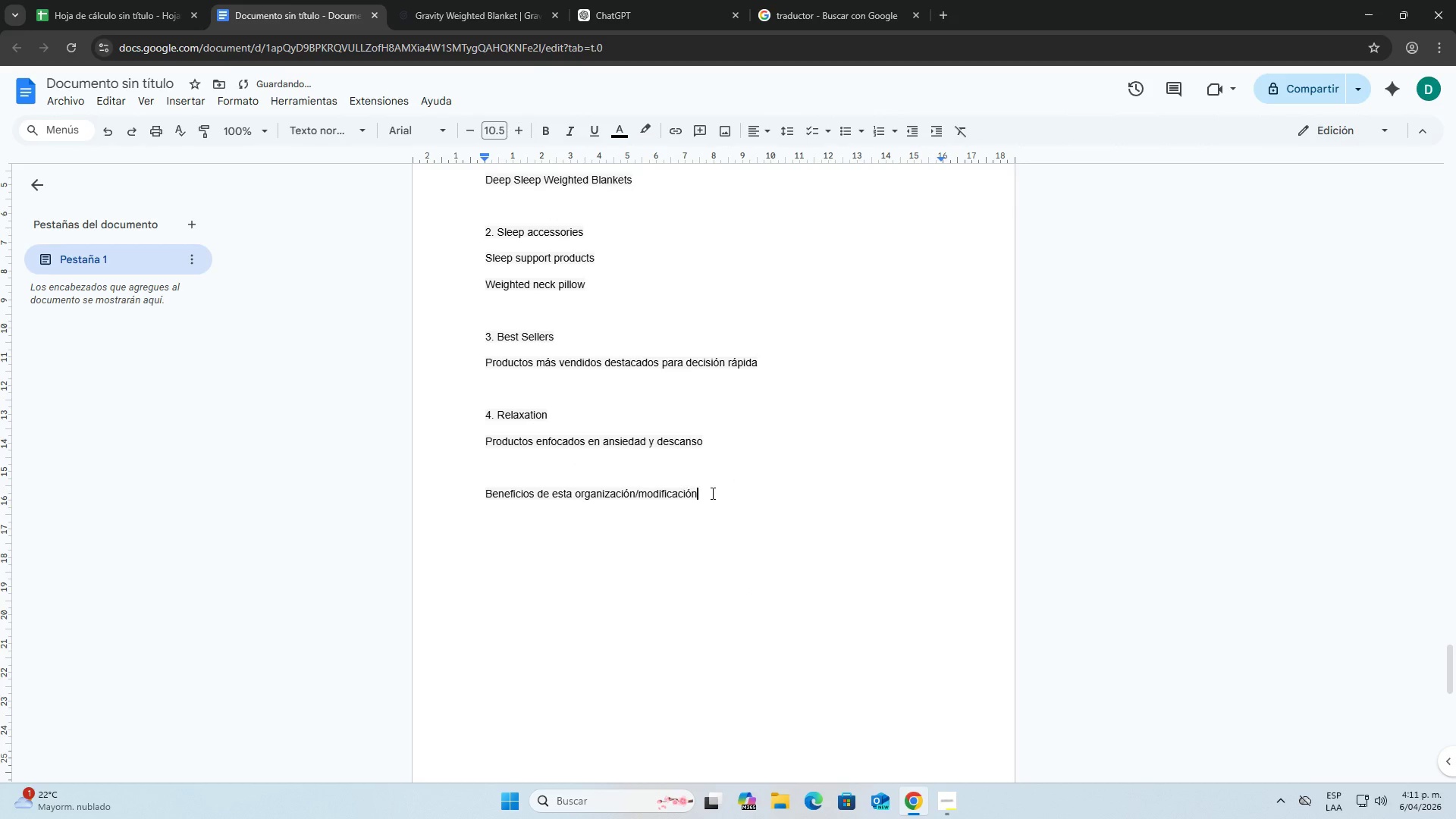 
key(Enter)
 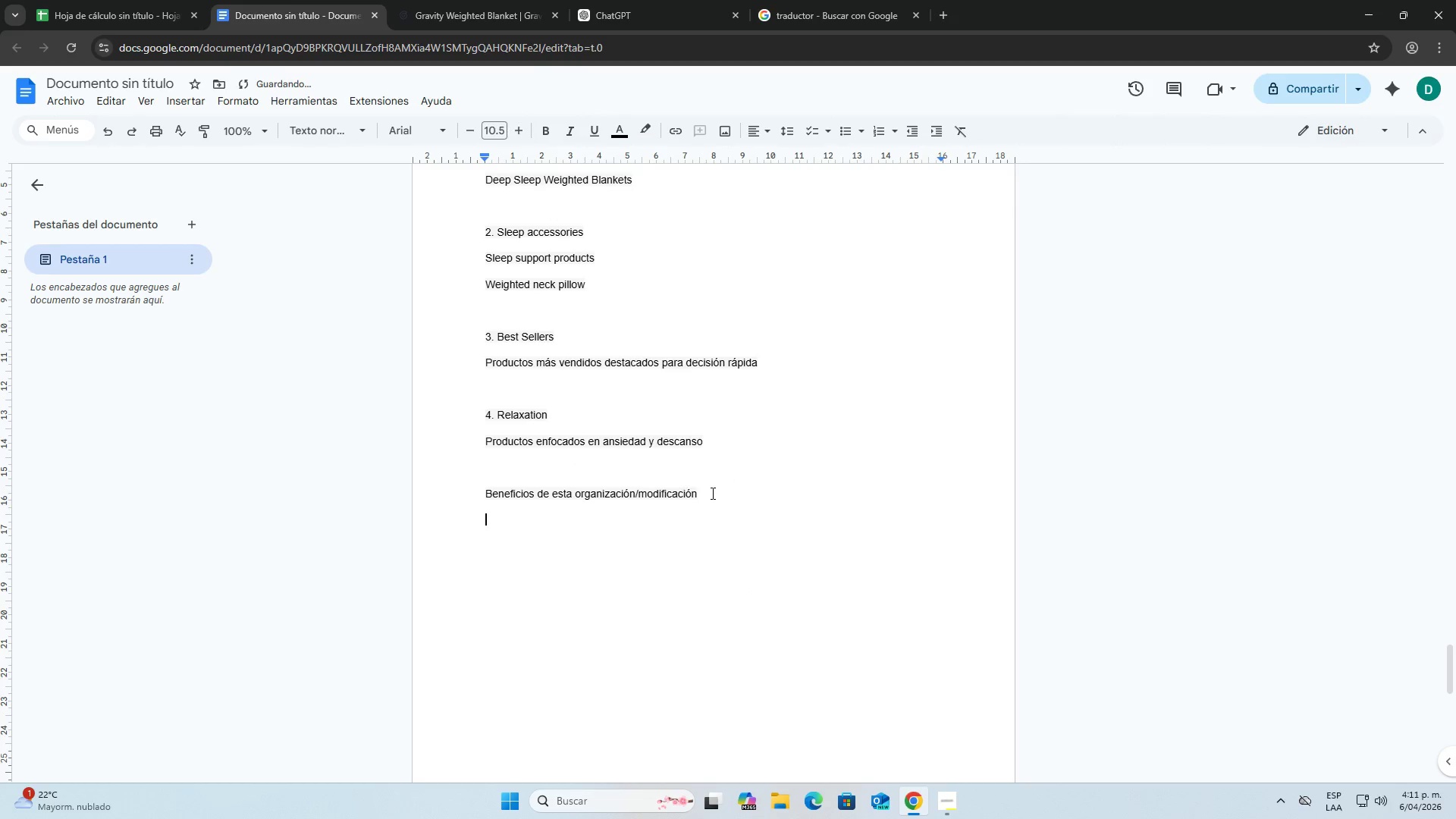 
key(Enter)
 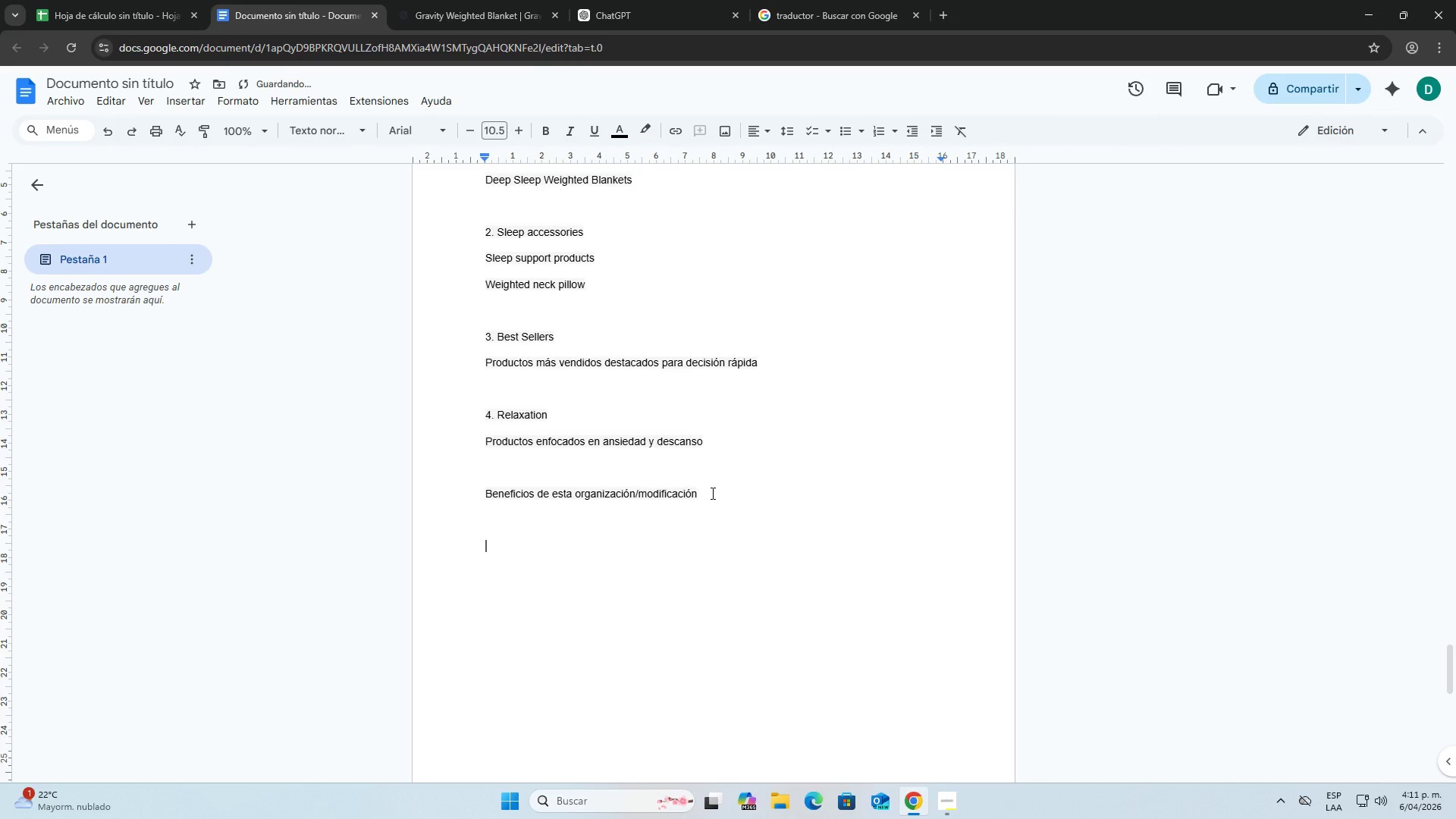 
type(Mejora la navegacion del usuario)
 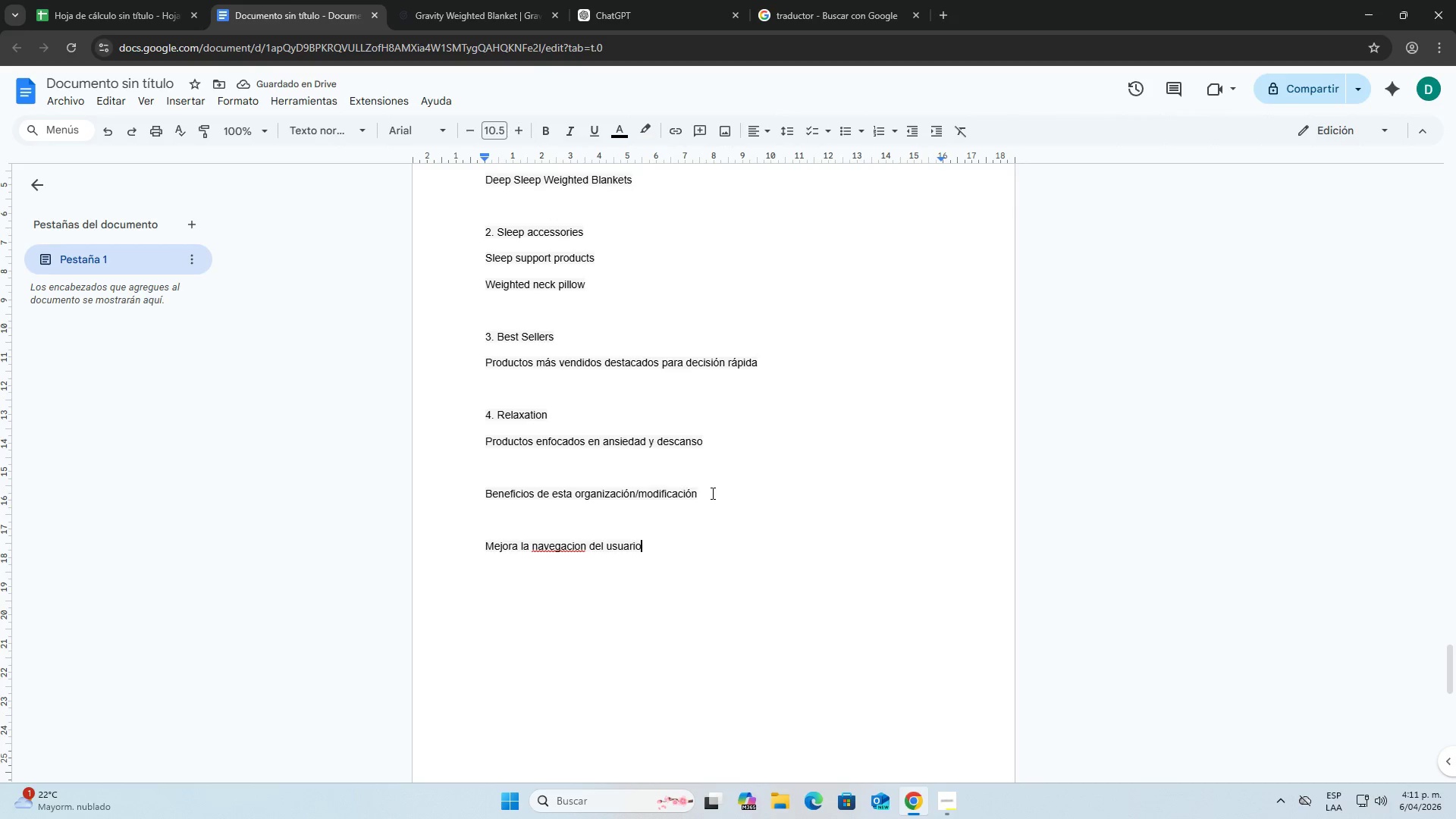 
right_click([577, 544])
 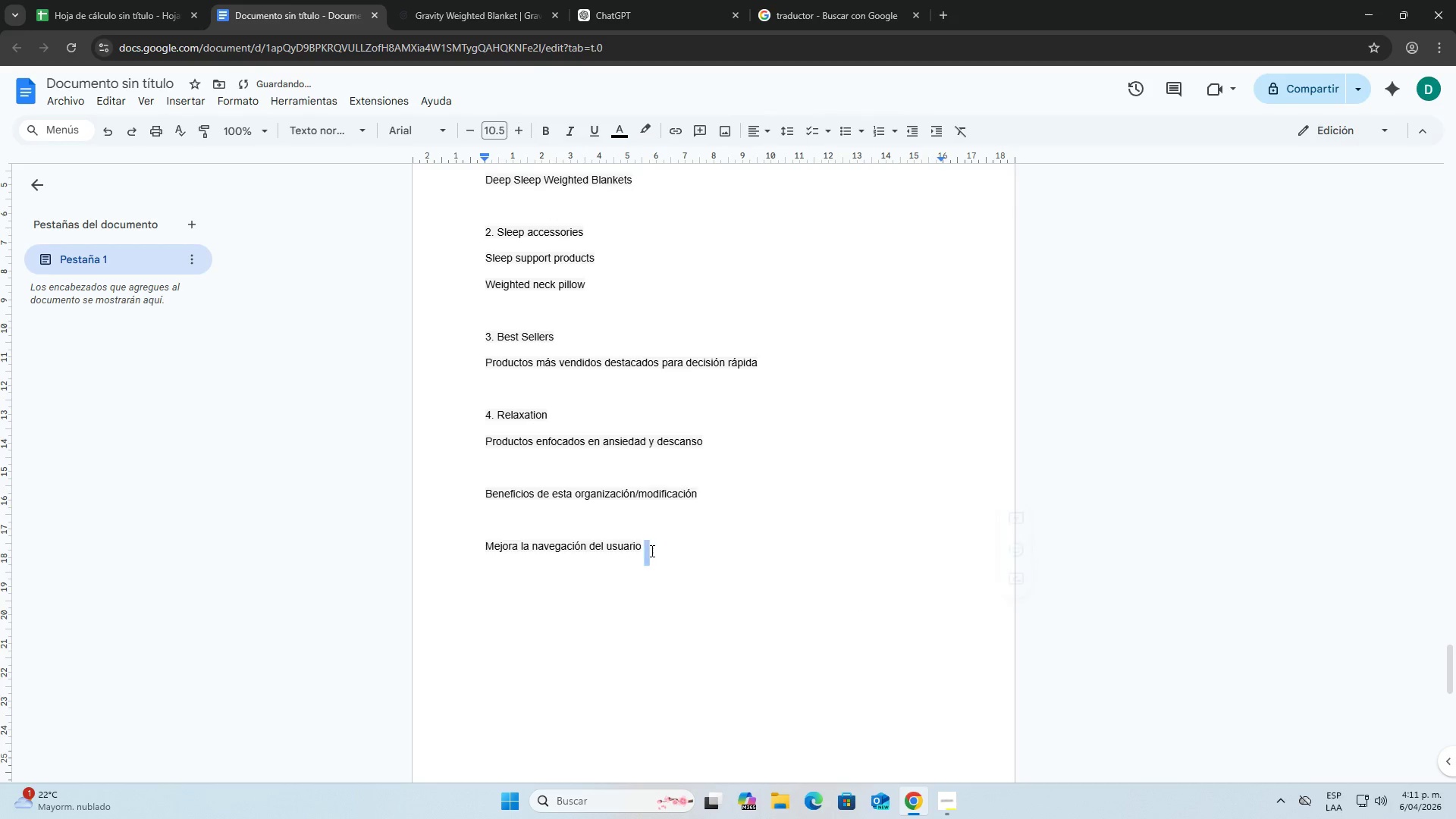 
left_click([651, 551])
 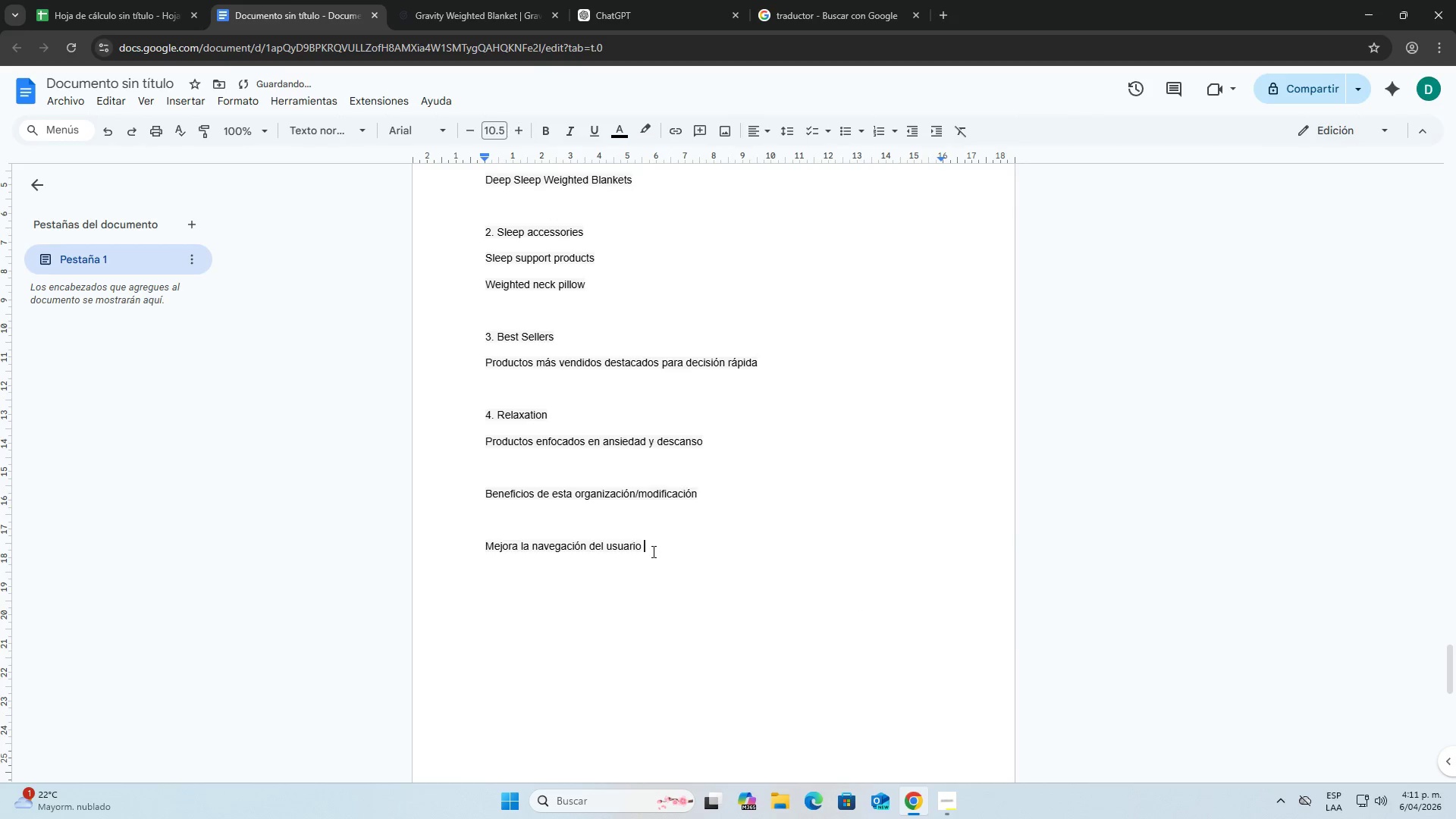 
key(Enter)
 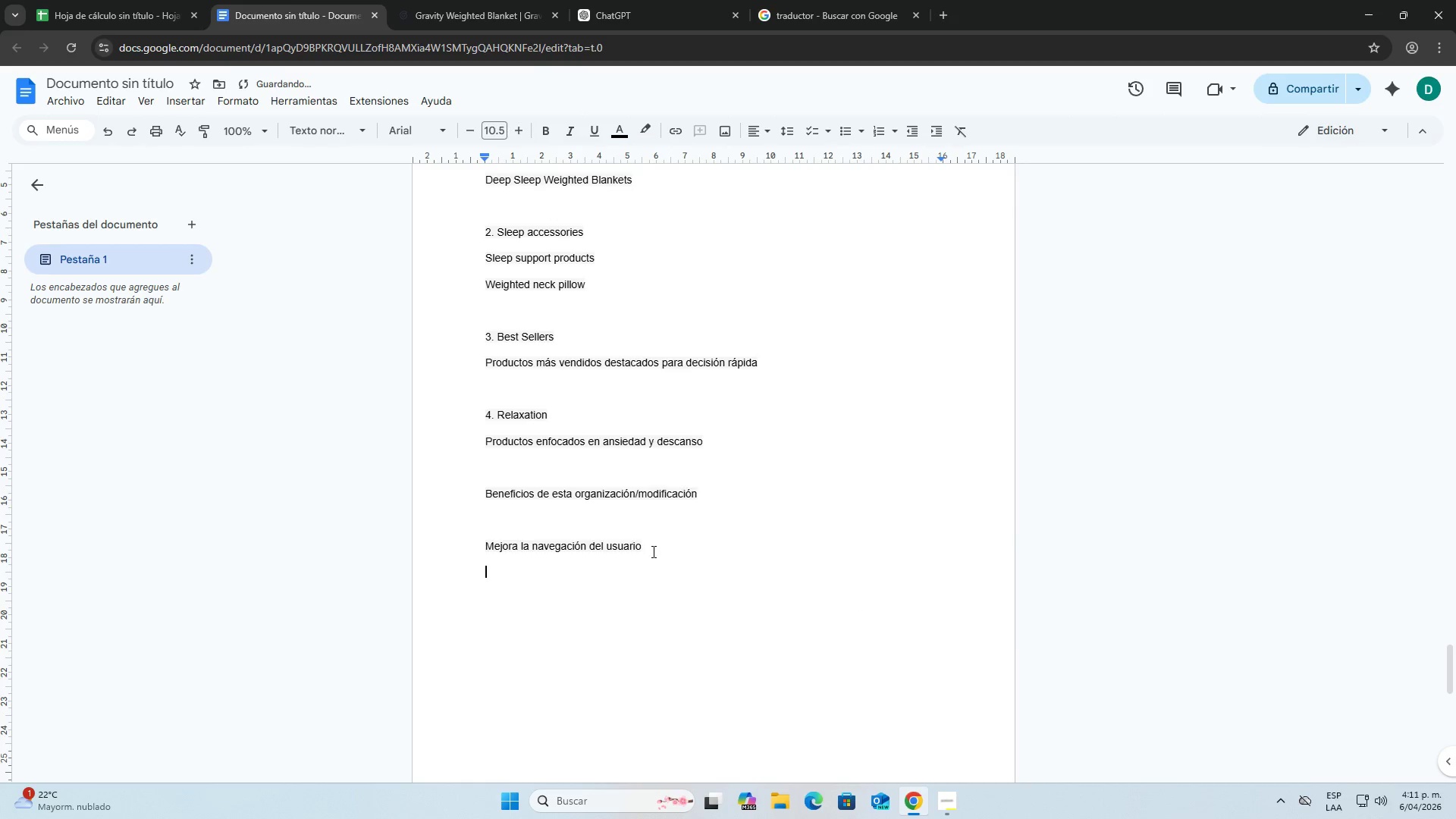 
type(Facilita encontrar produn]ctos)
key(Backspace)
key(Backspace)
key(Backspace)
key(Backspace)
key(Backspace)
key(Backspace)
key(Backspace)
type(uctos rapidamente)
 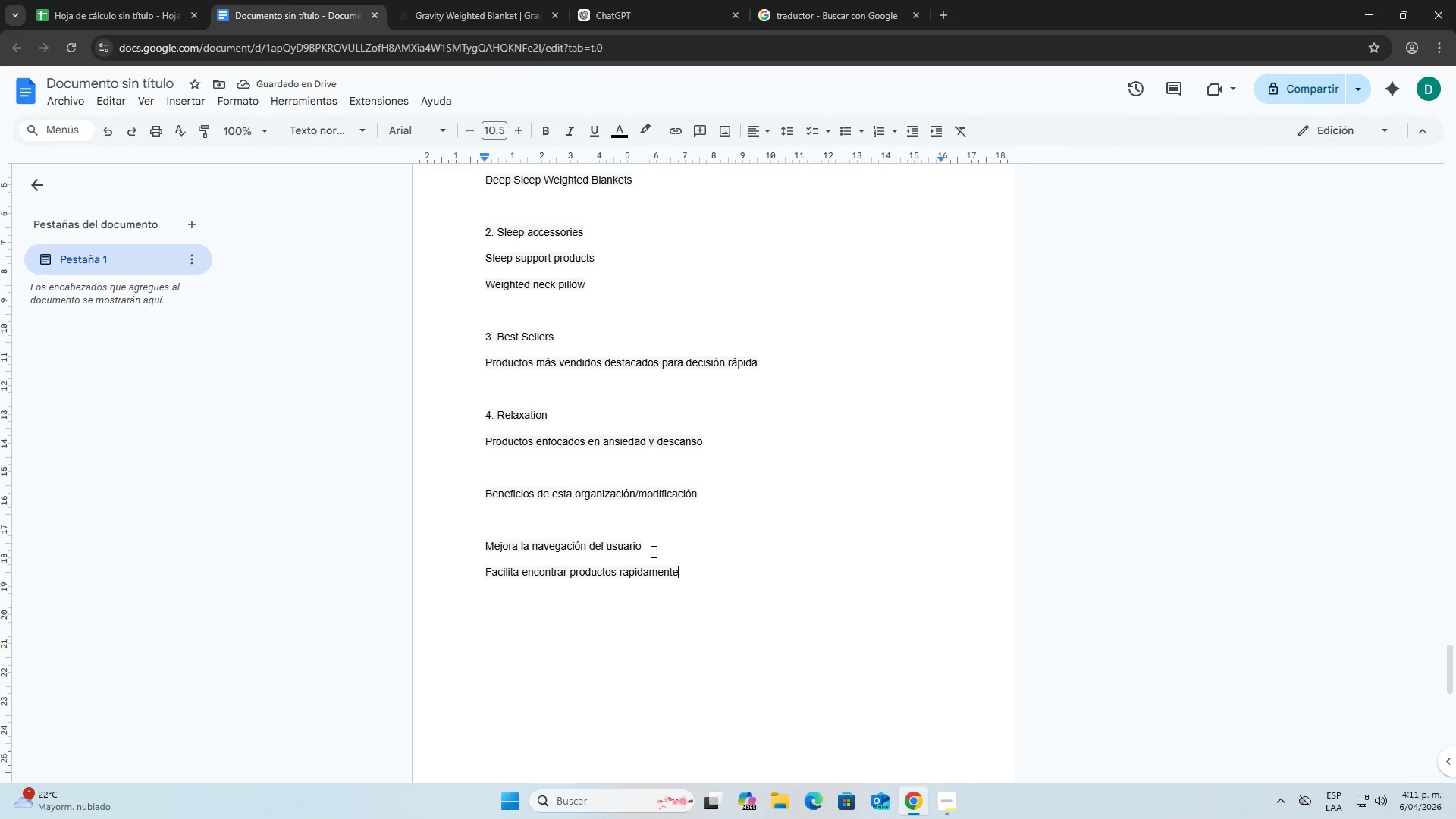 
key(Period)
 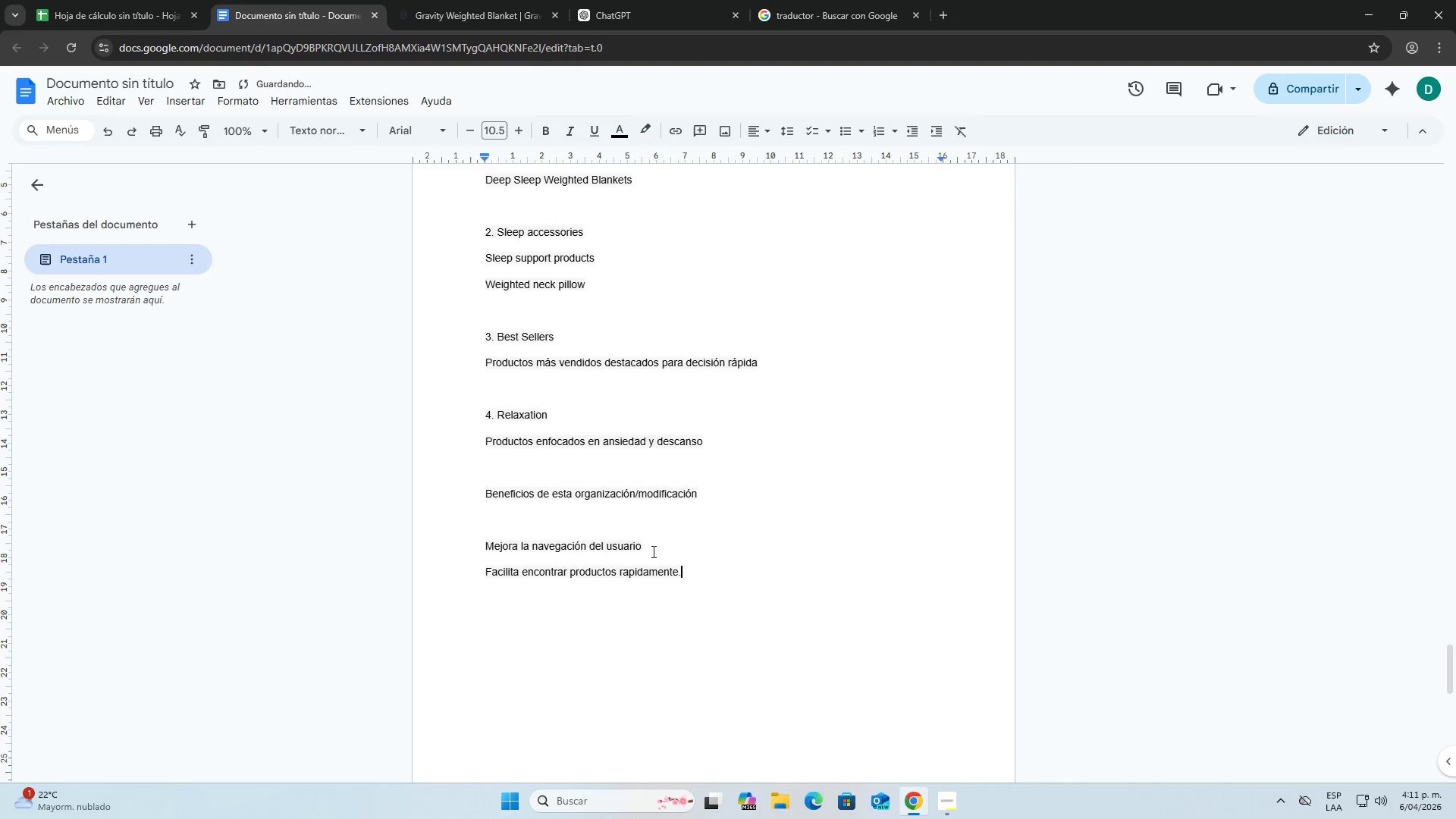 
left_click([652, 551])
 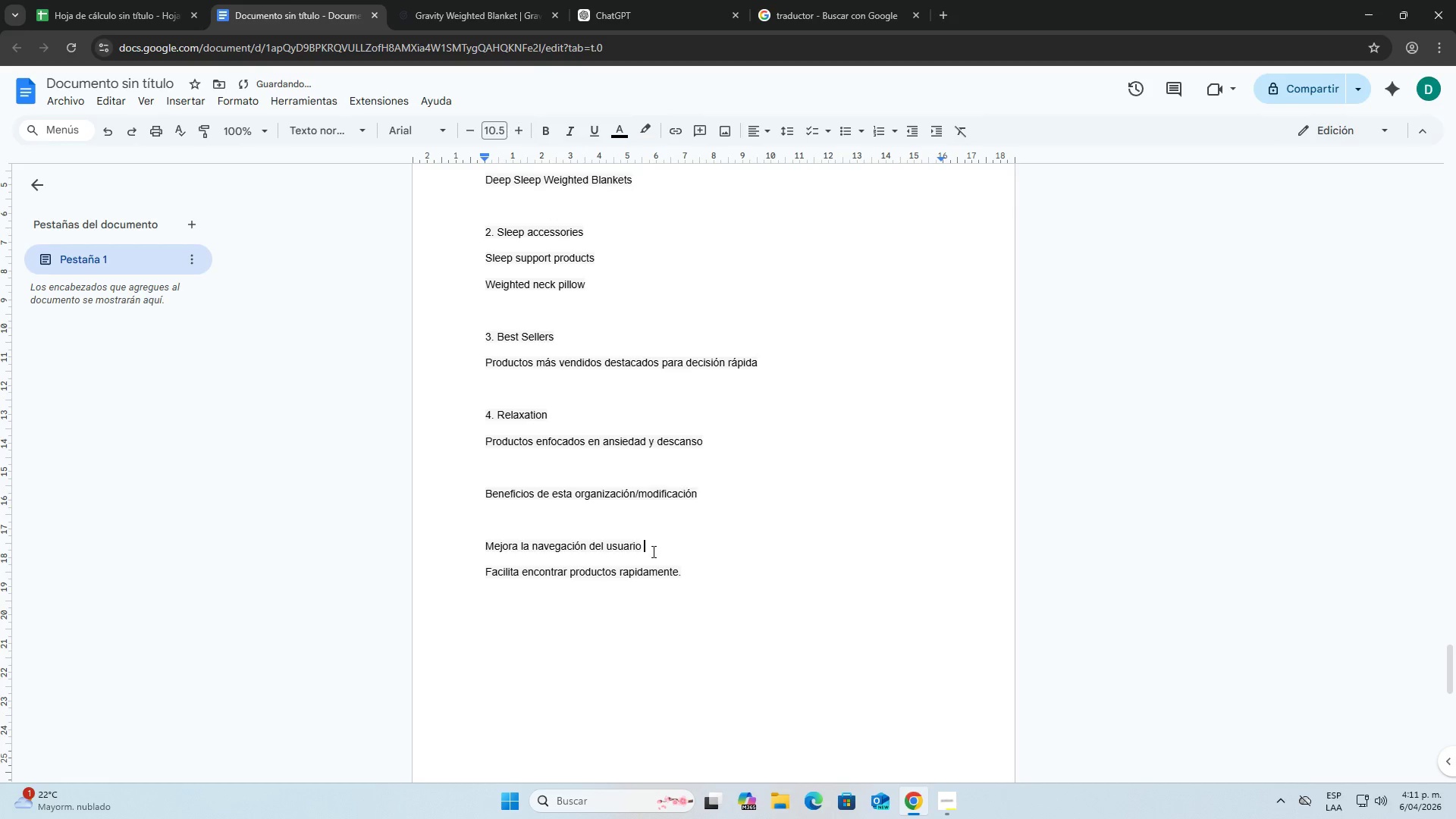 
key(Period)
 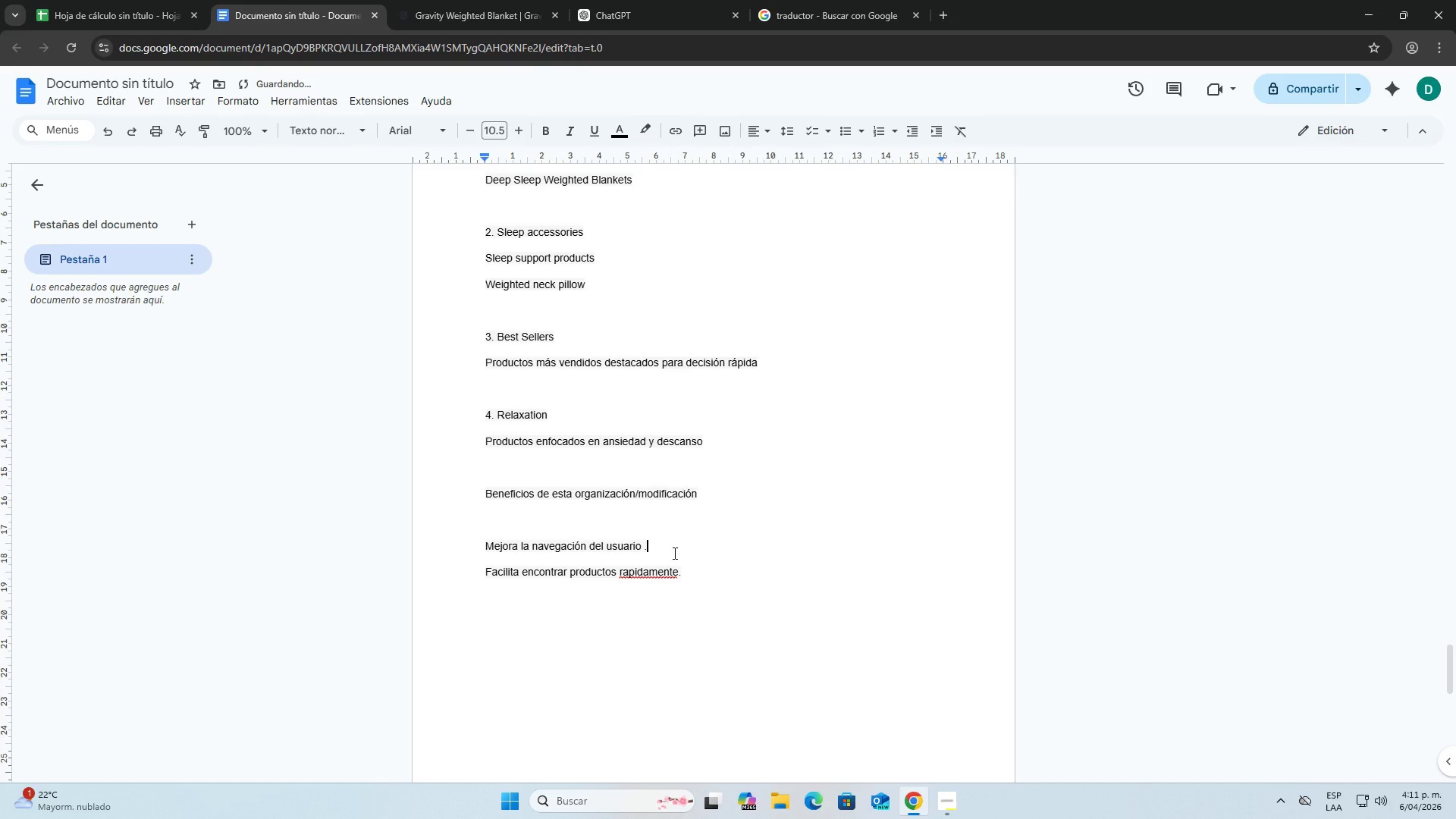 
key(Backspace)
 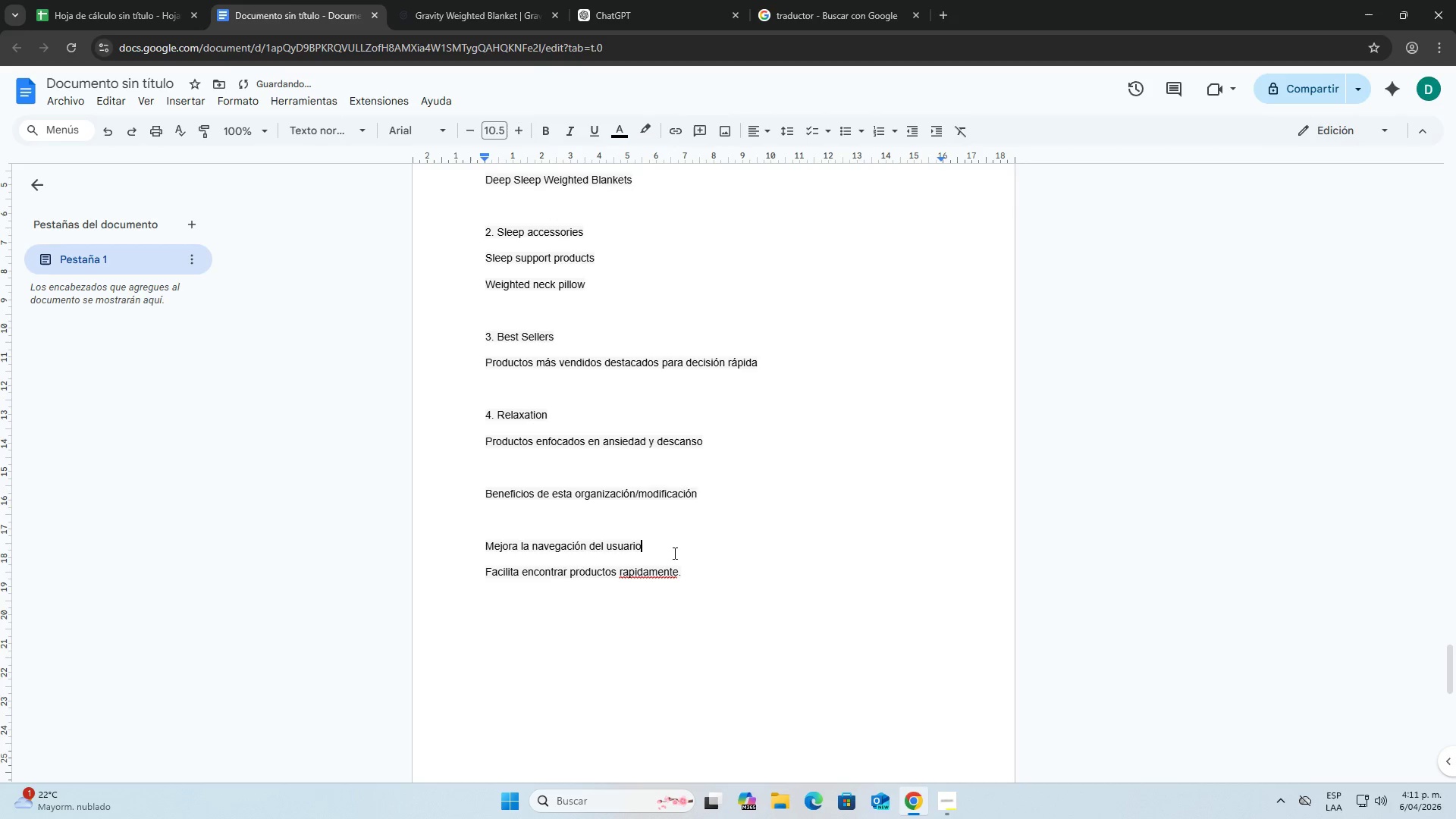 
key(Backspace)
 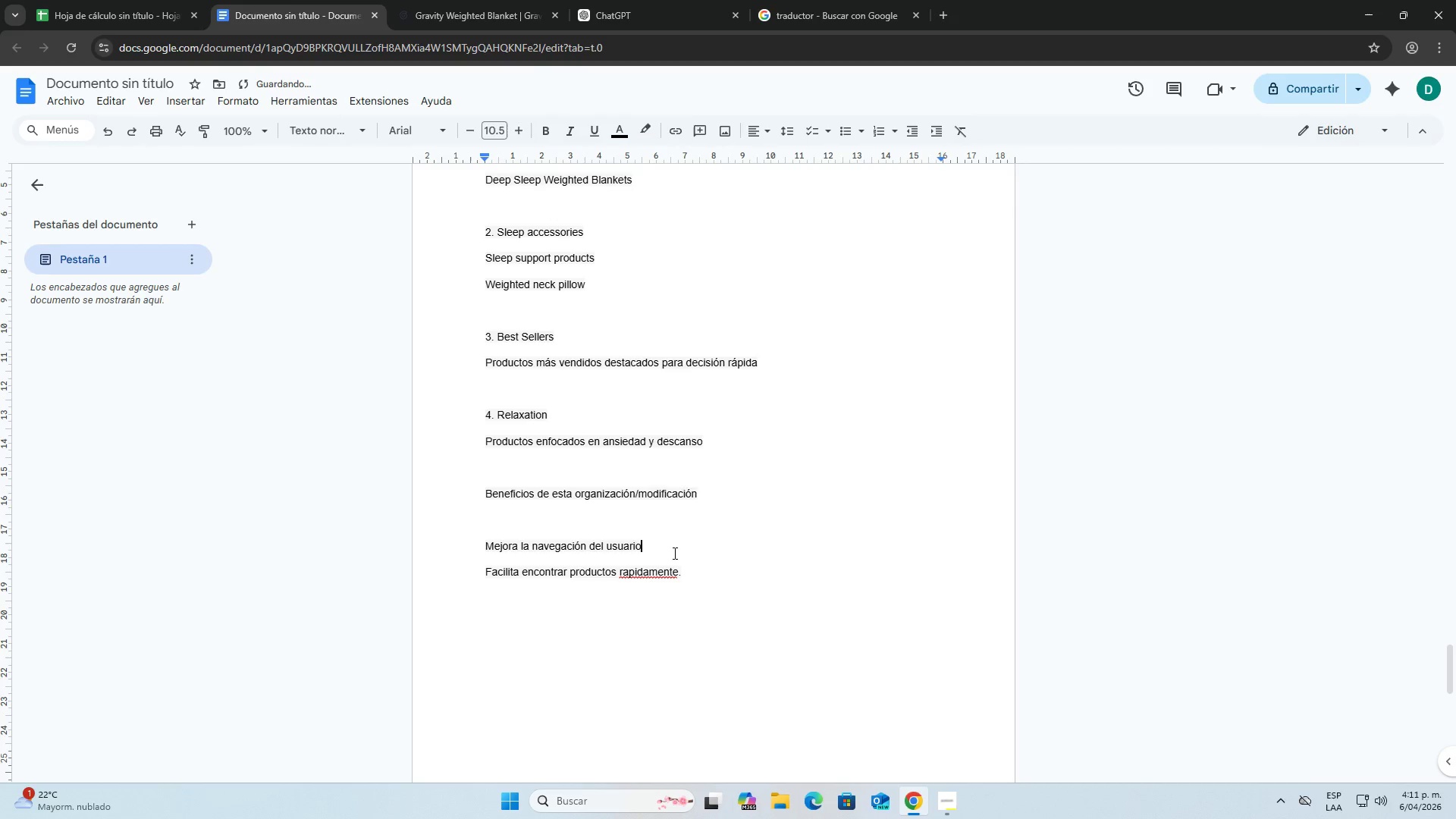 
key(Period)
 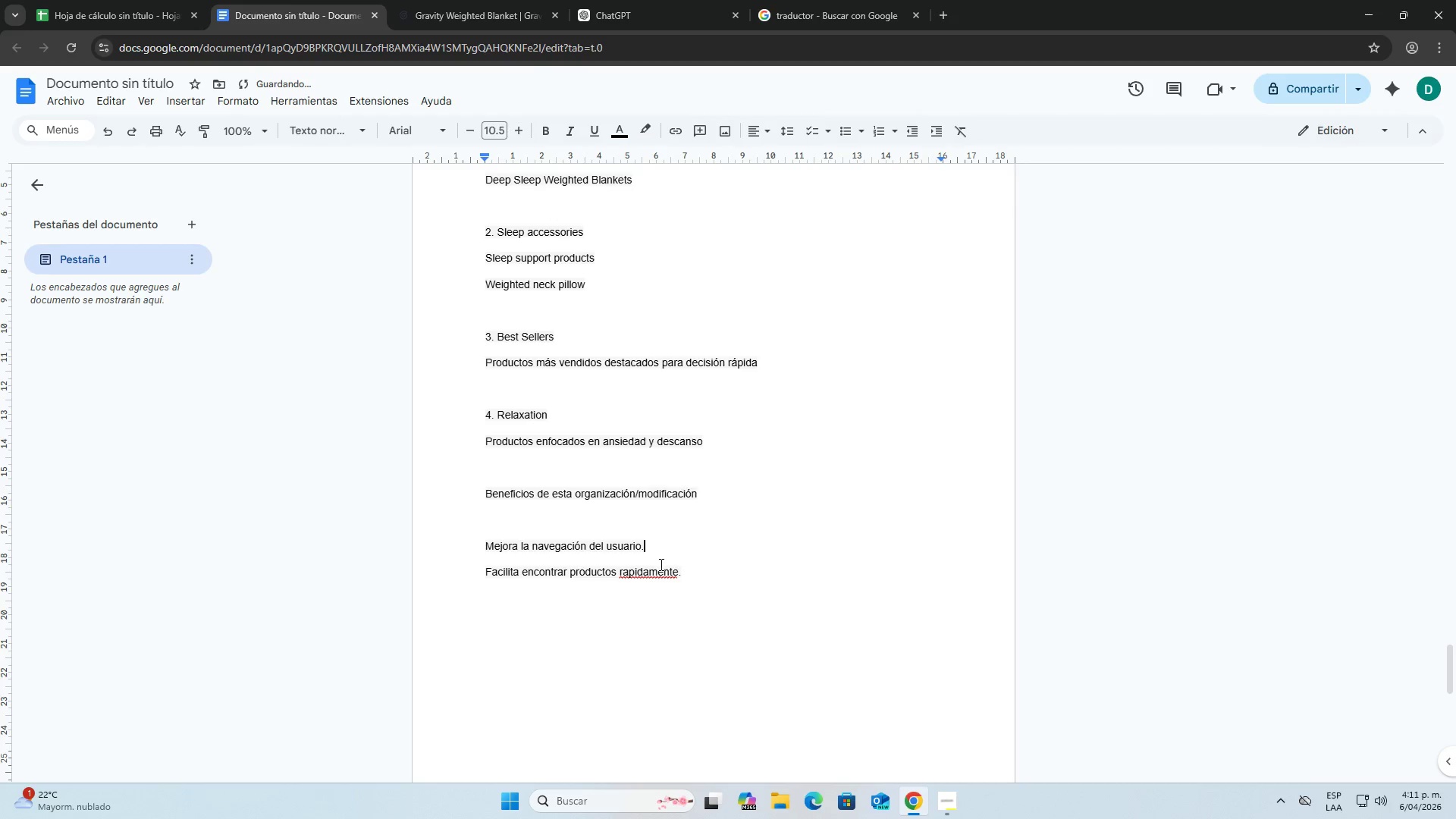 
left_click([660, 564])
 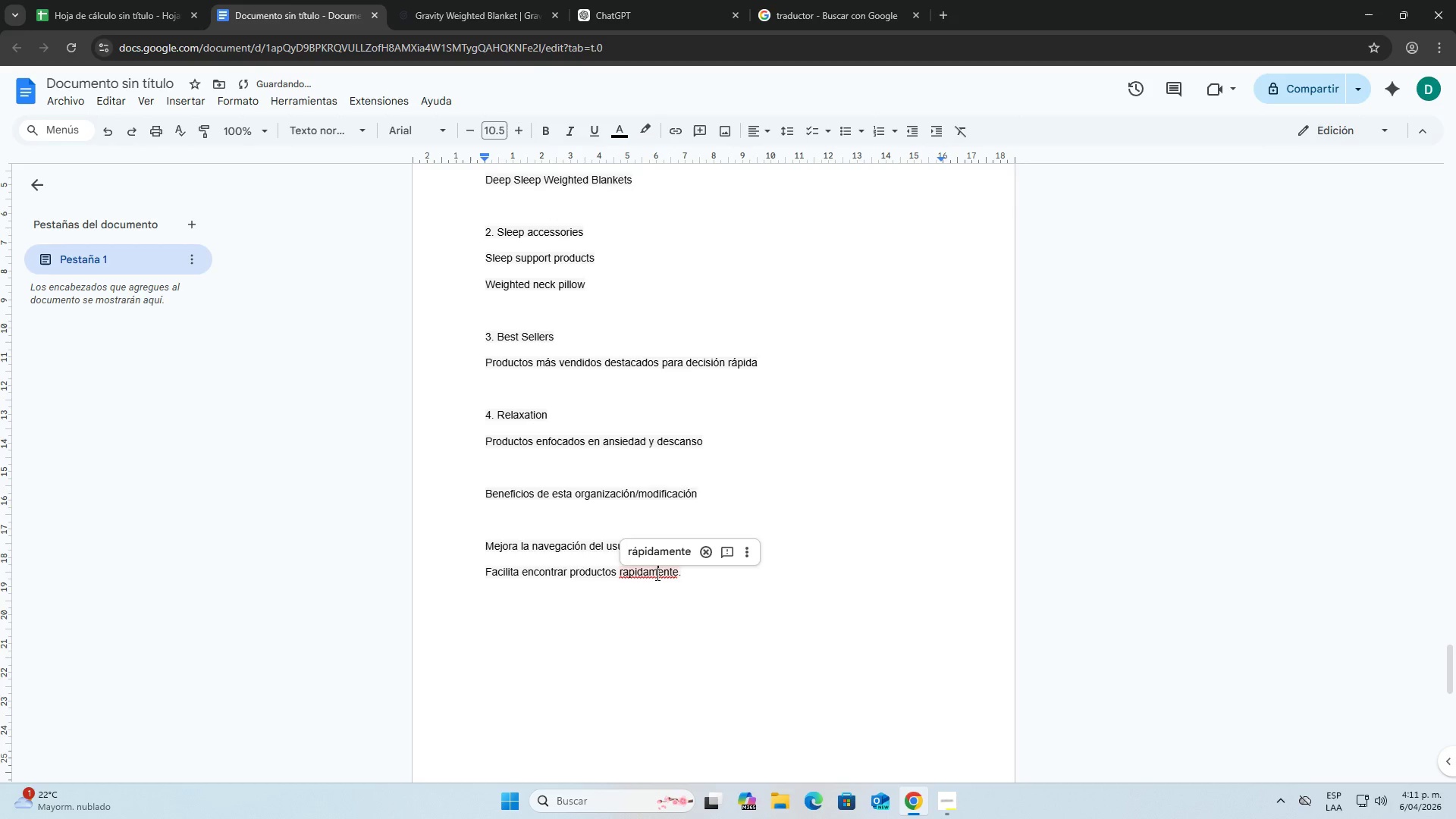 
double_click([656, 574])
 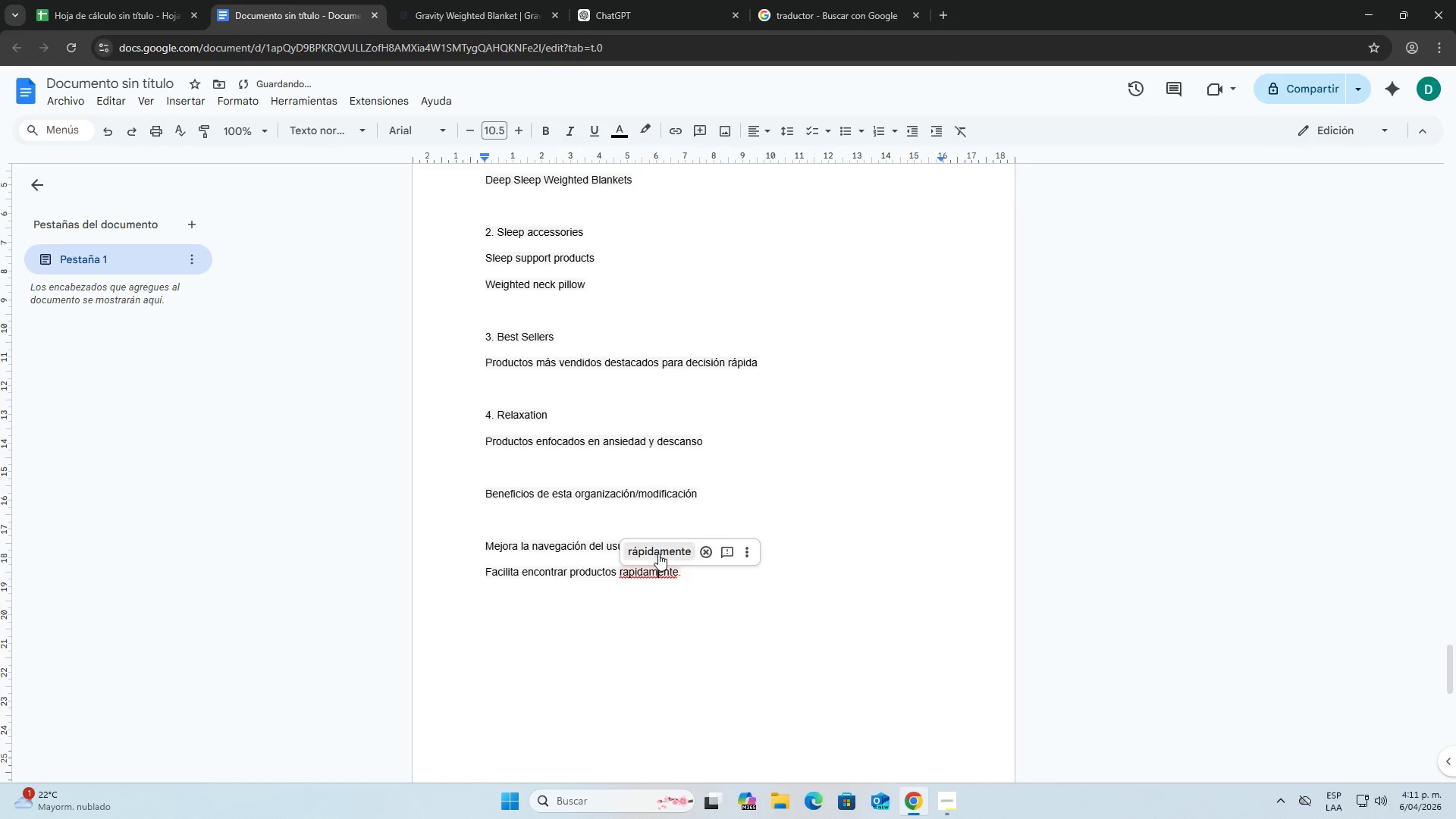 
double_click([688, 570])
 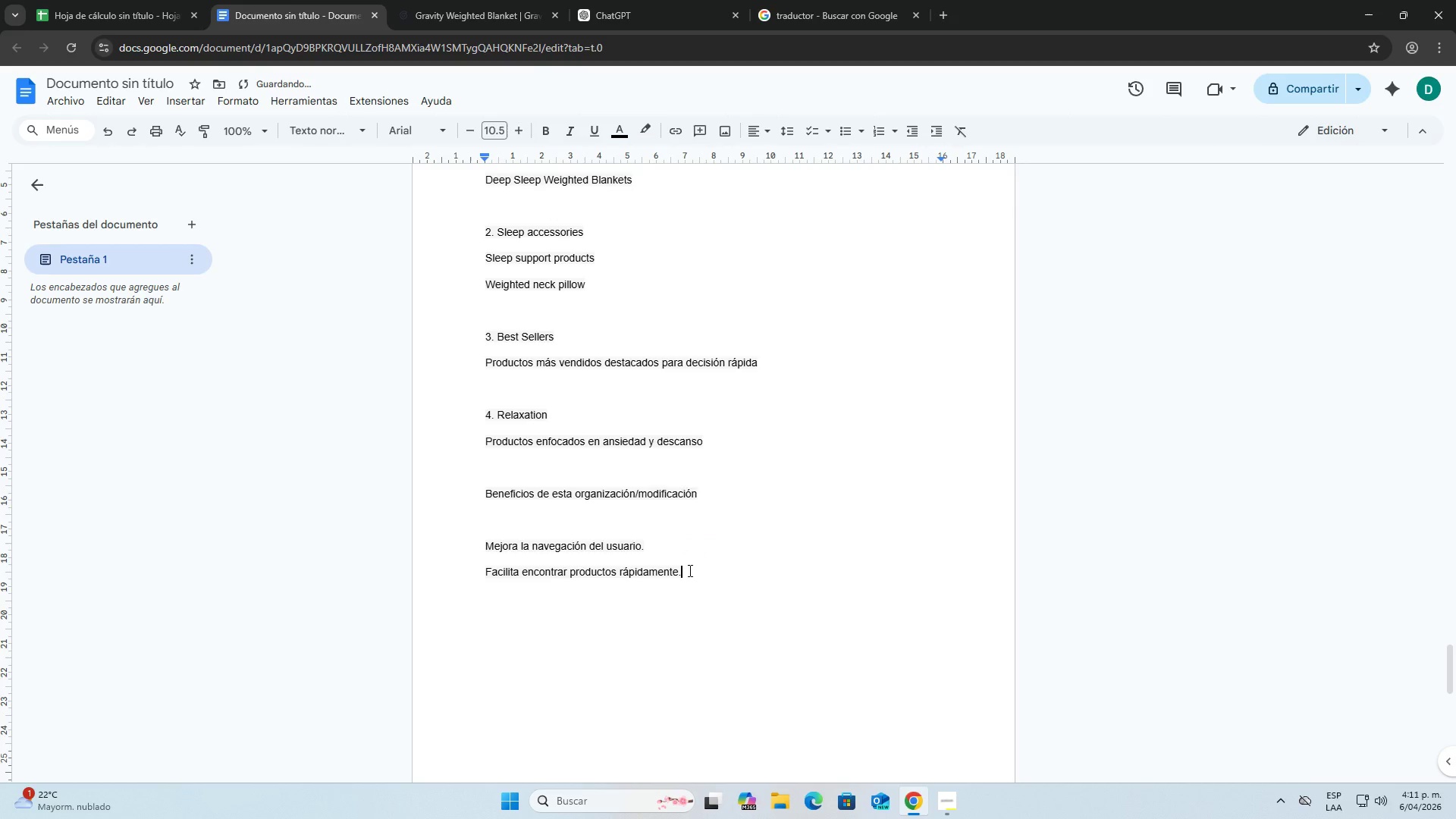 
key(Enter)
 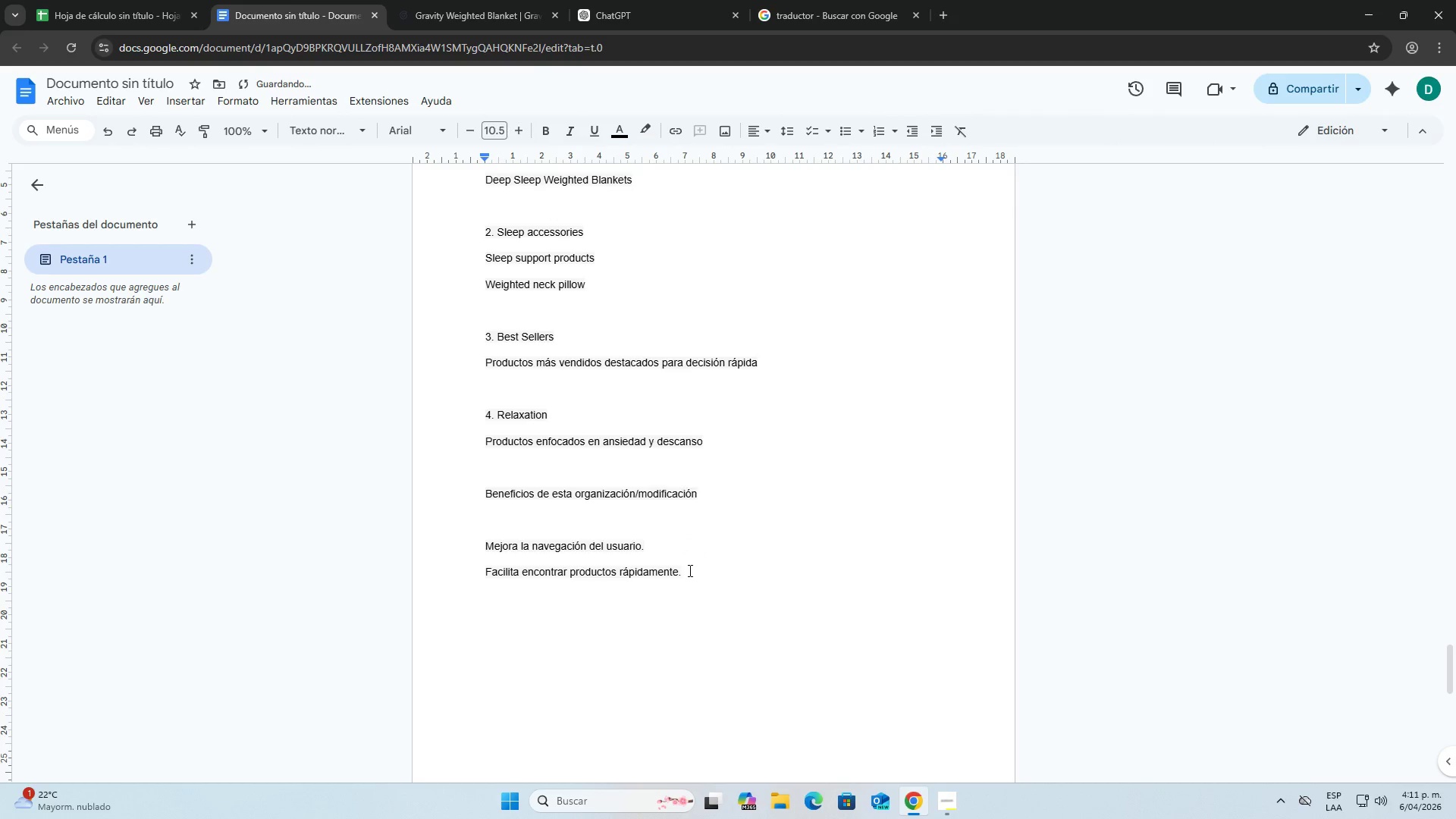 
type(incrementa el tiempo dentro del sitio)
 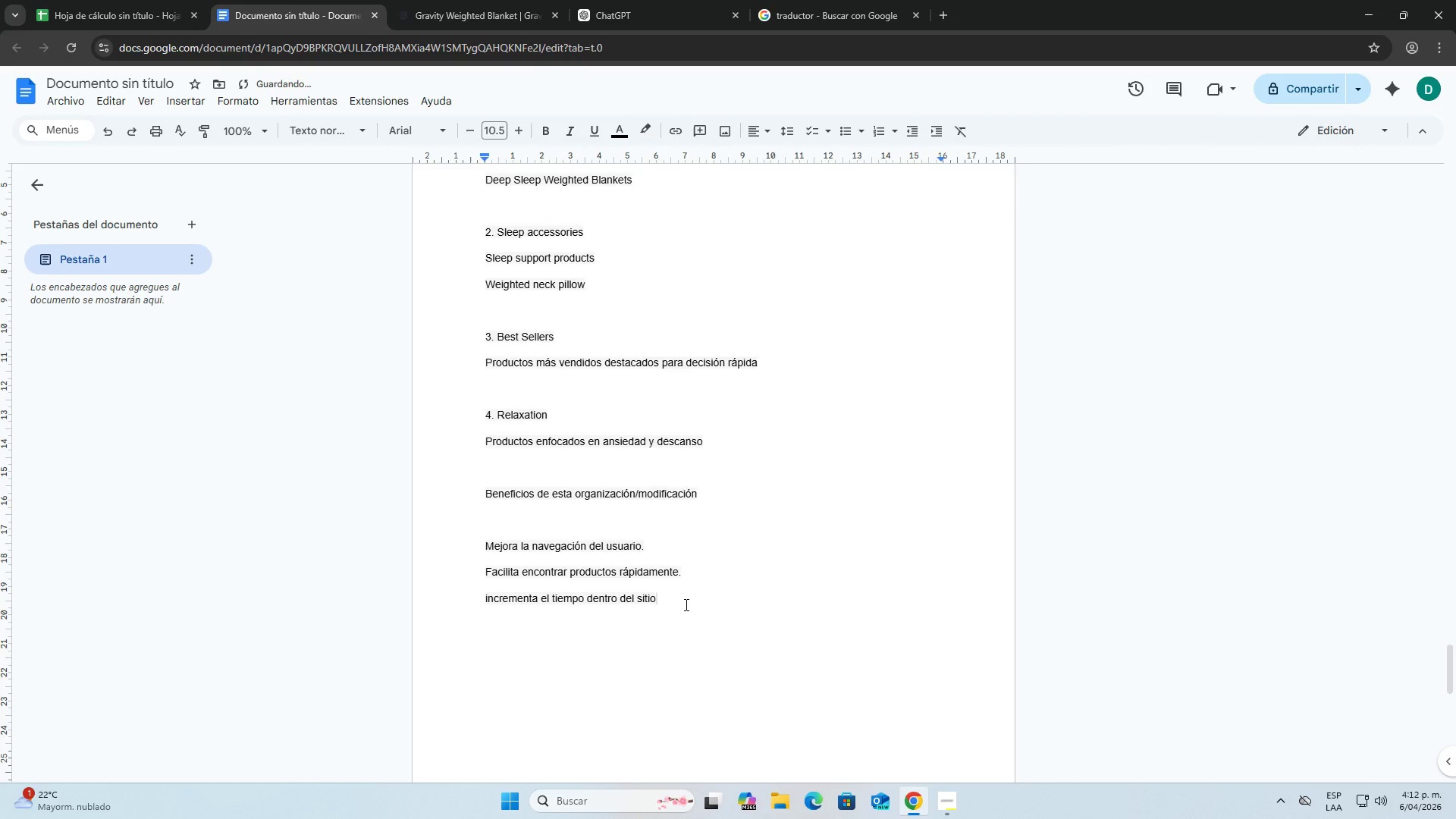 
key(Period)
 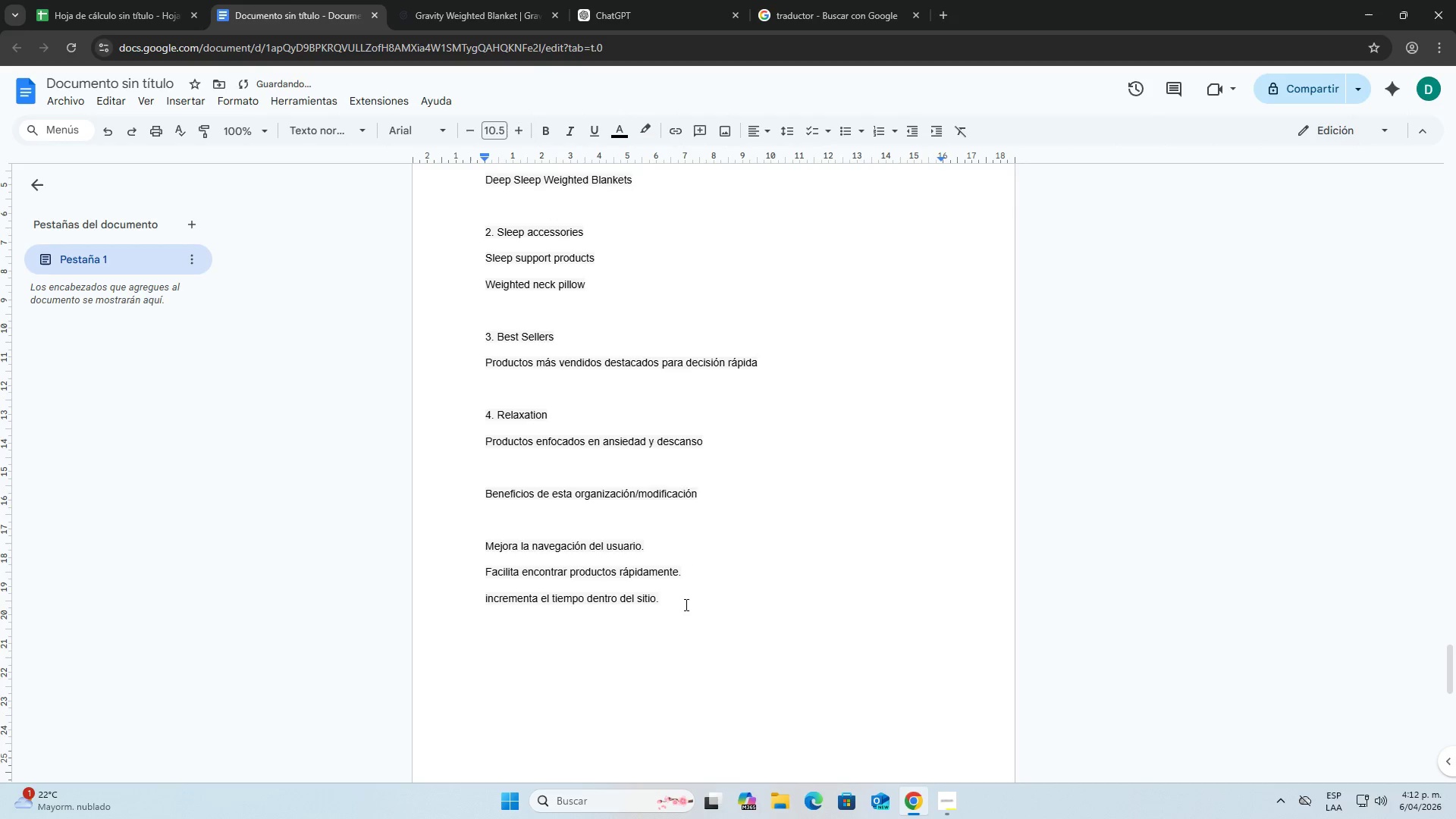 
key(Enter)
 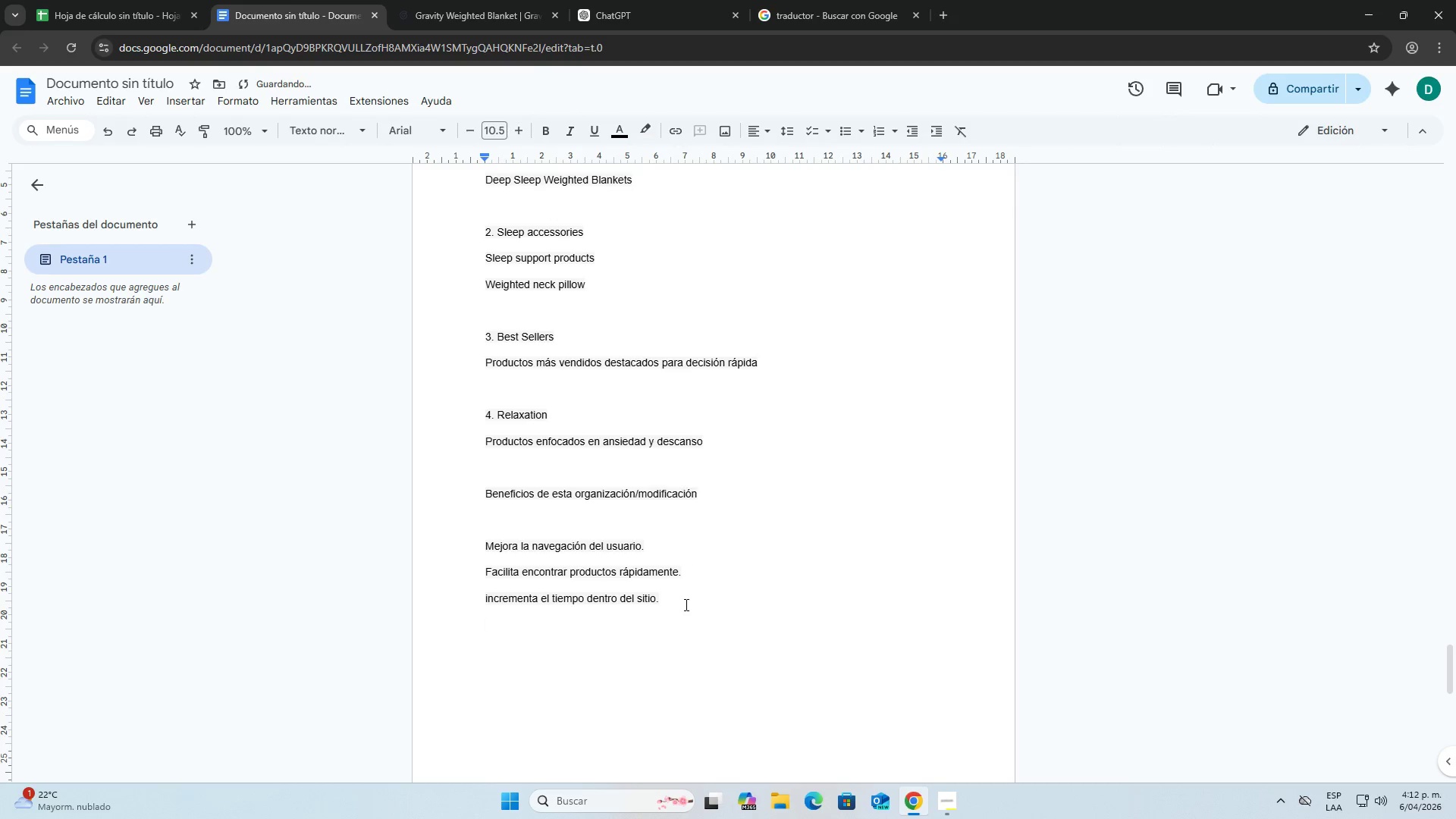 
key(A)
 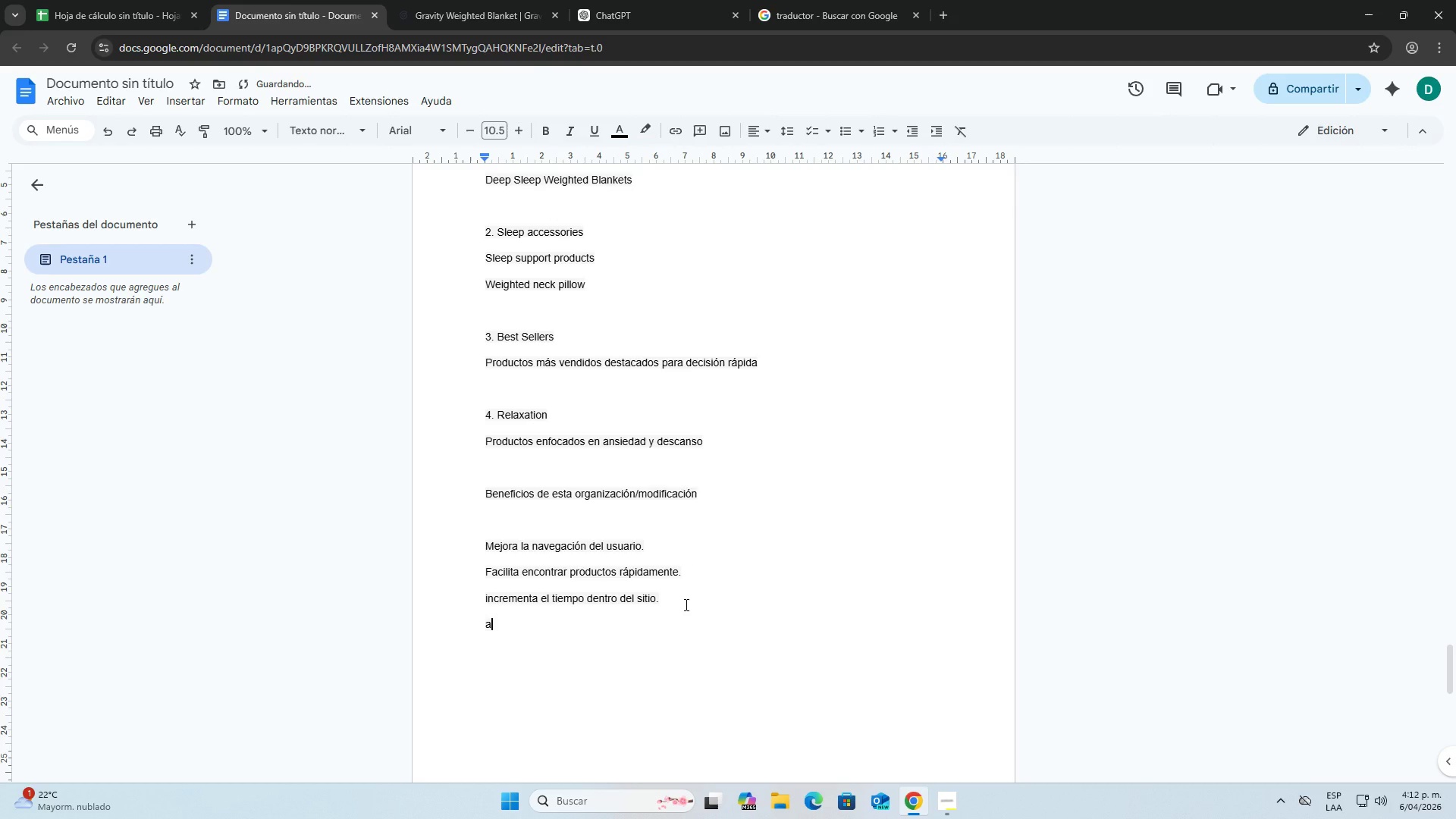 
key(Backspace)
 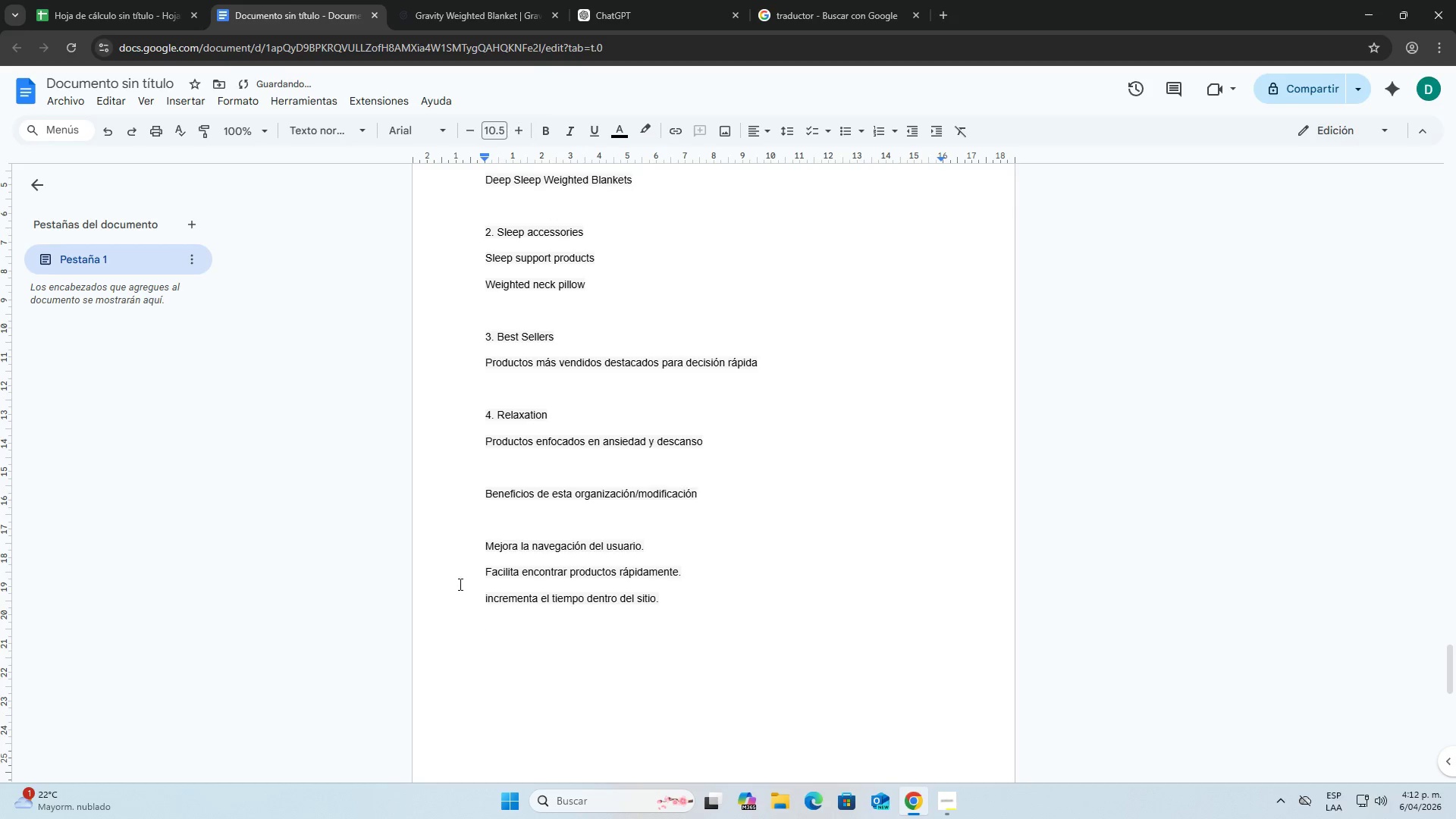 
left_click([488, 594])
 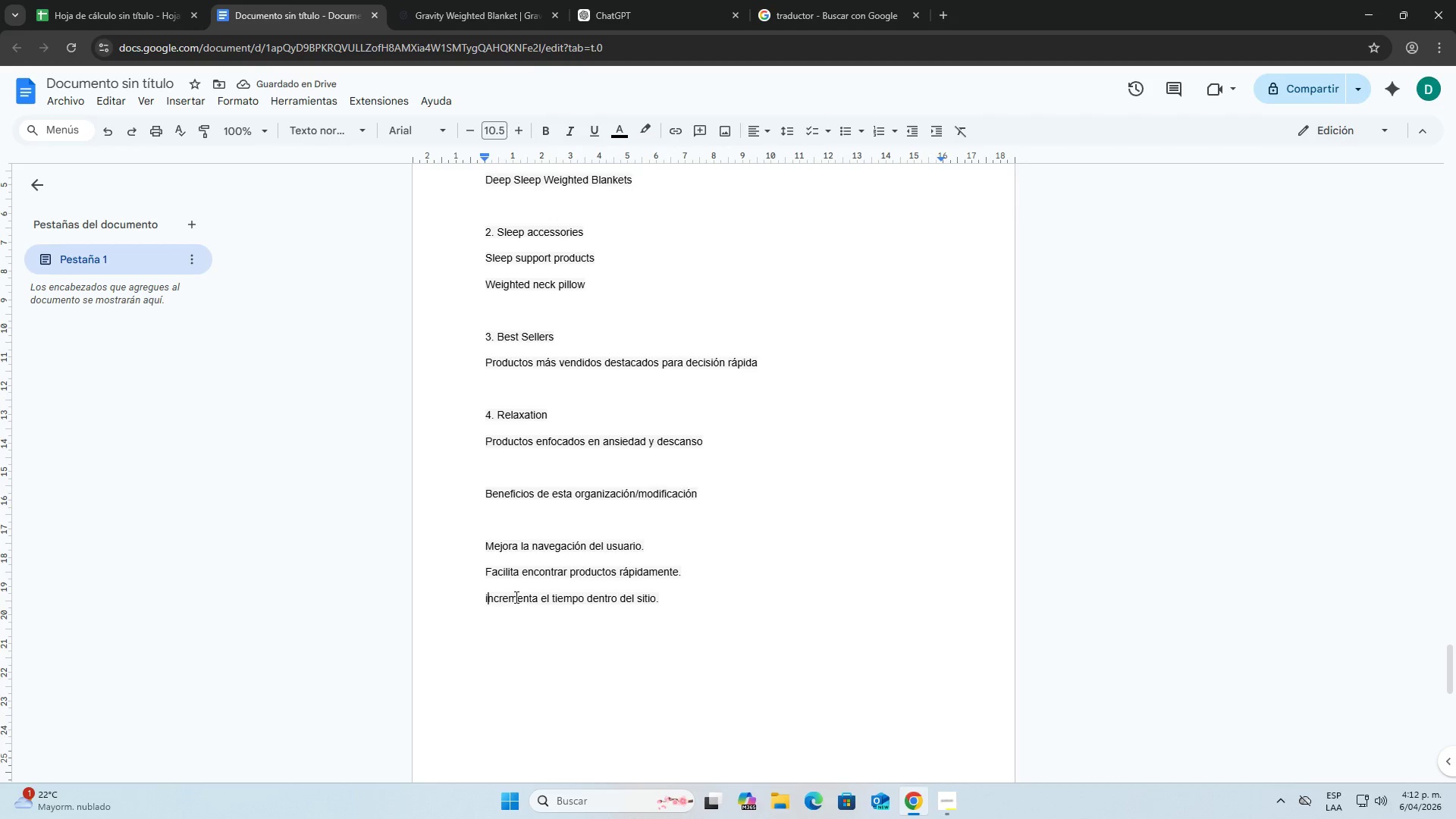 
key(Backspace)
 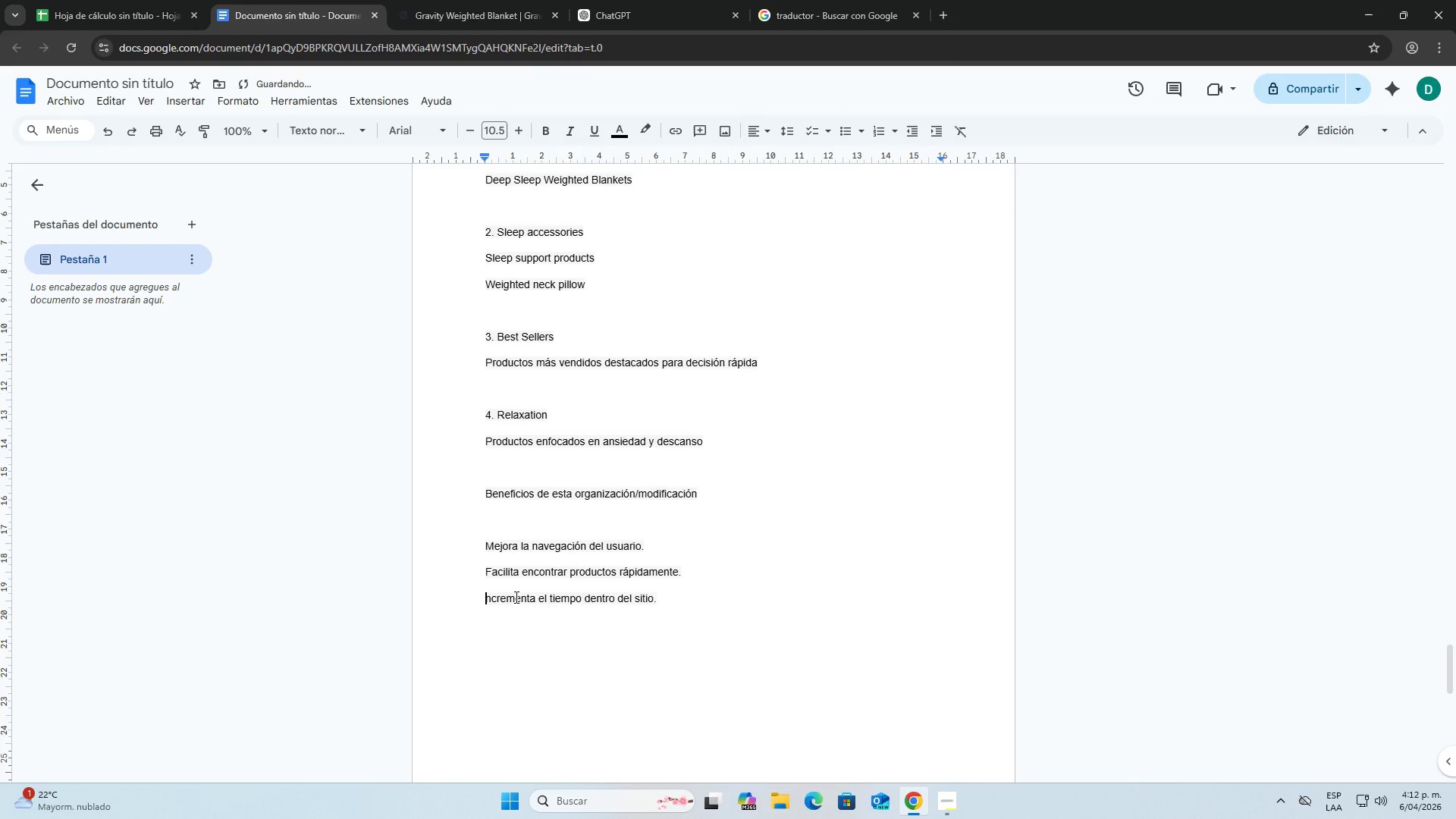 
key(Shift+I)
 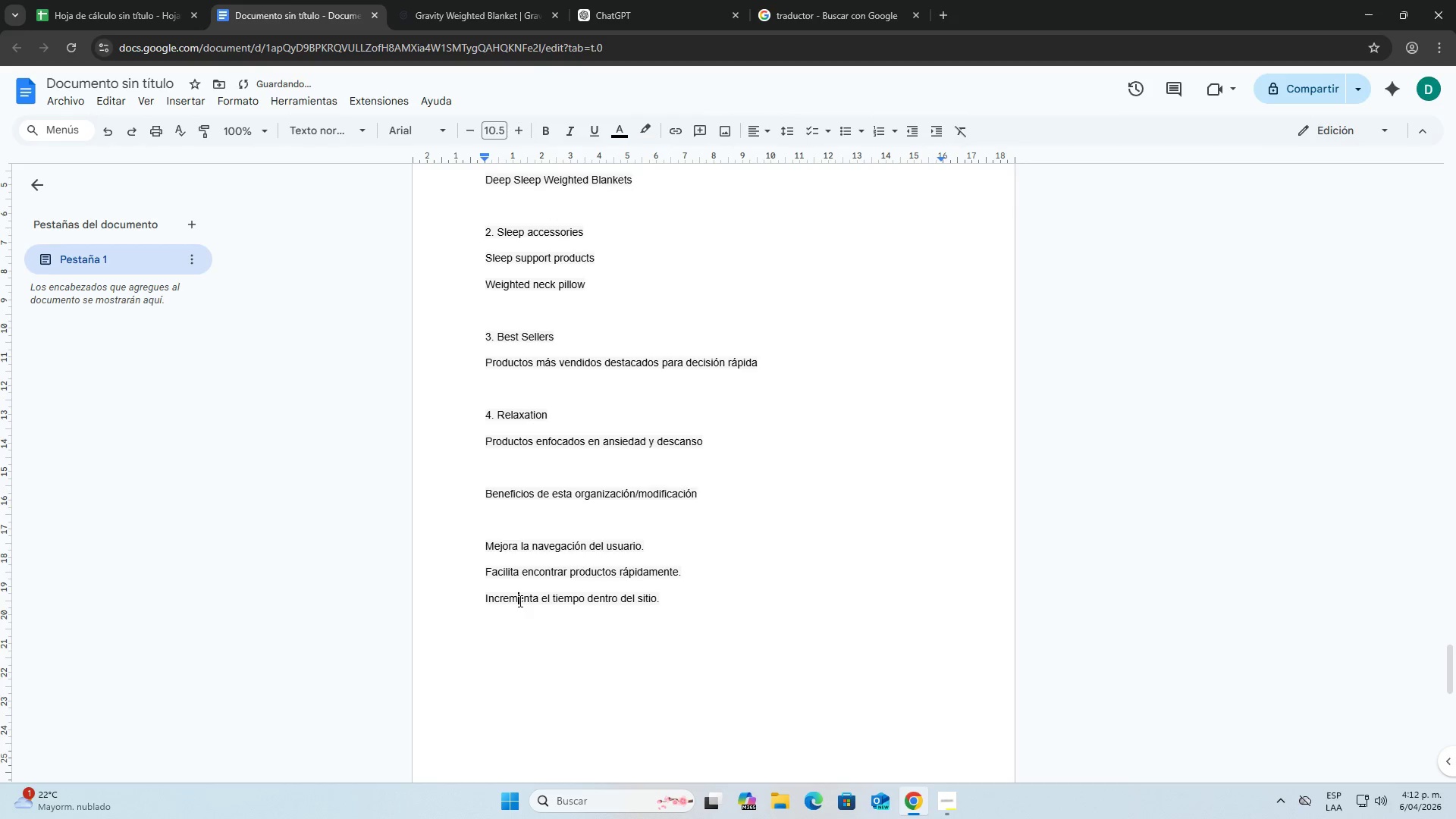 
double_click([695, 592])
 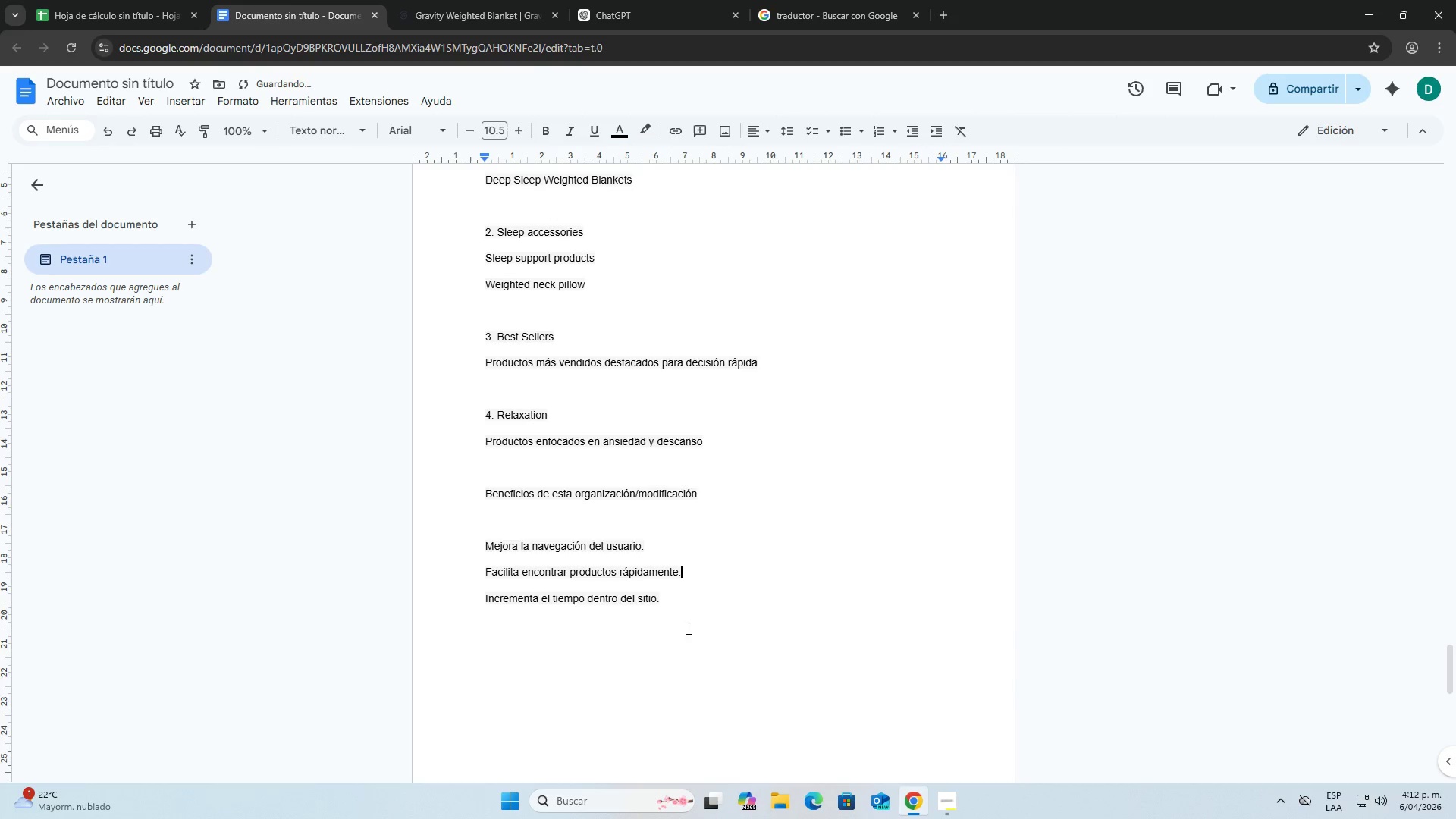 
left_click_drag(start_coordinate=[686, 628], to_coordinate=[686, 621])
 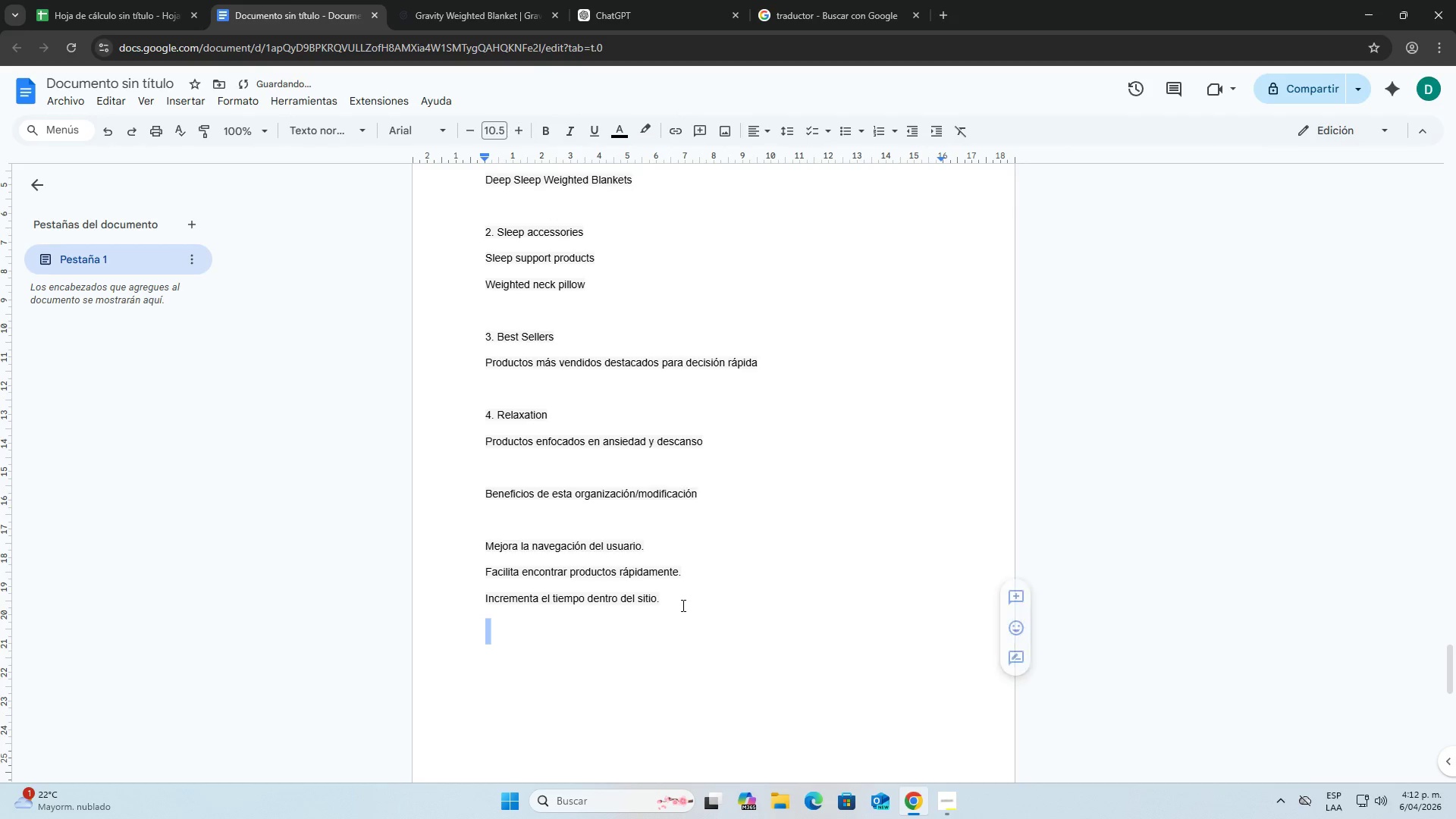 
triple_click([682, 605])
 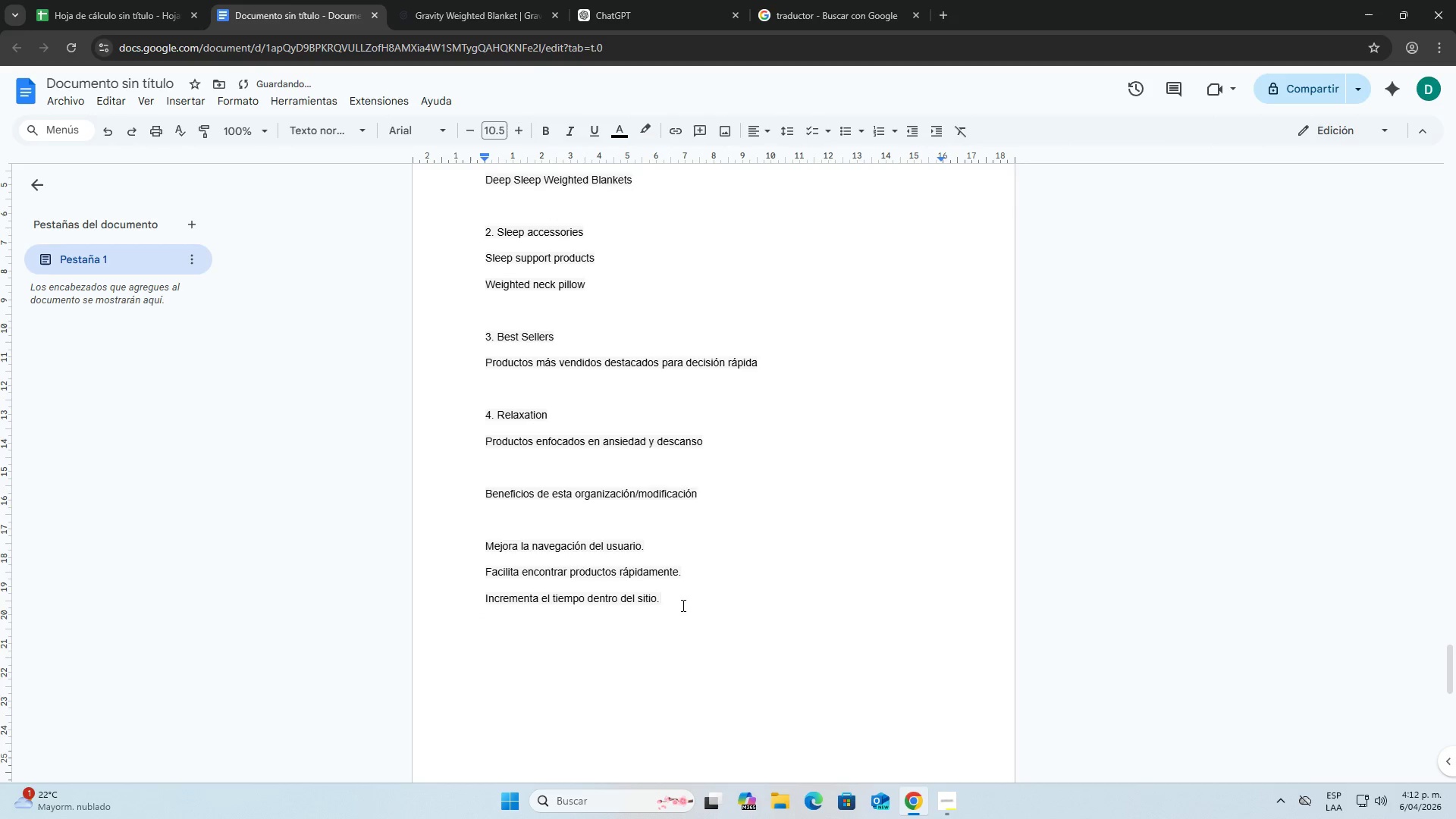 
key(Enter)
 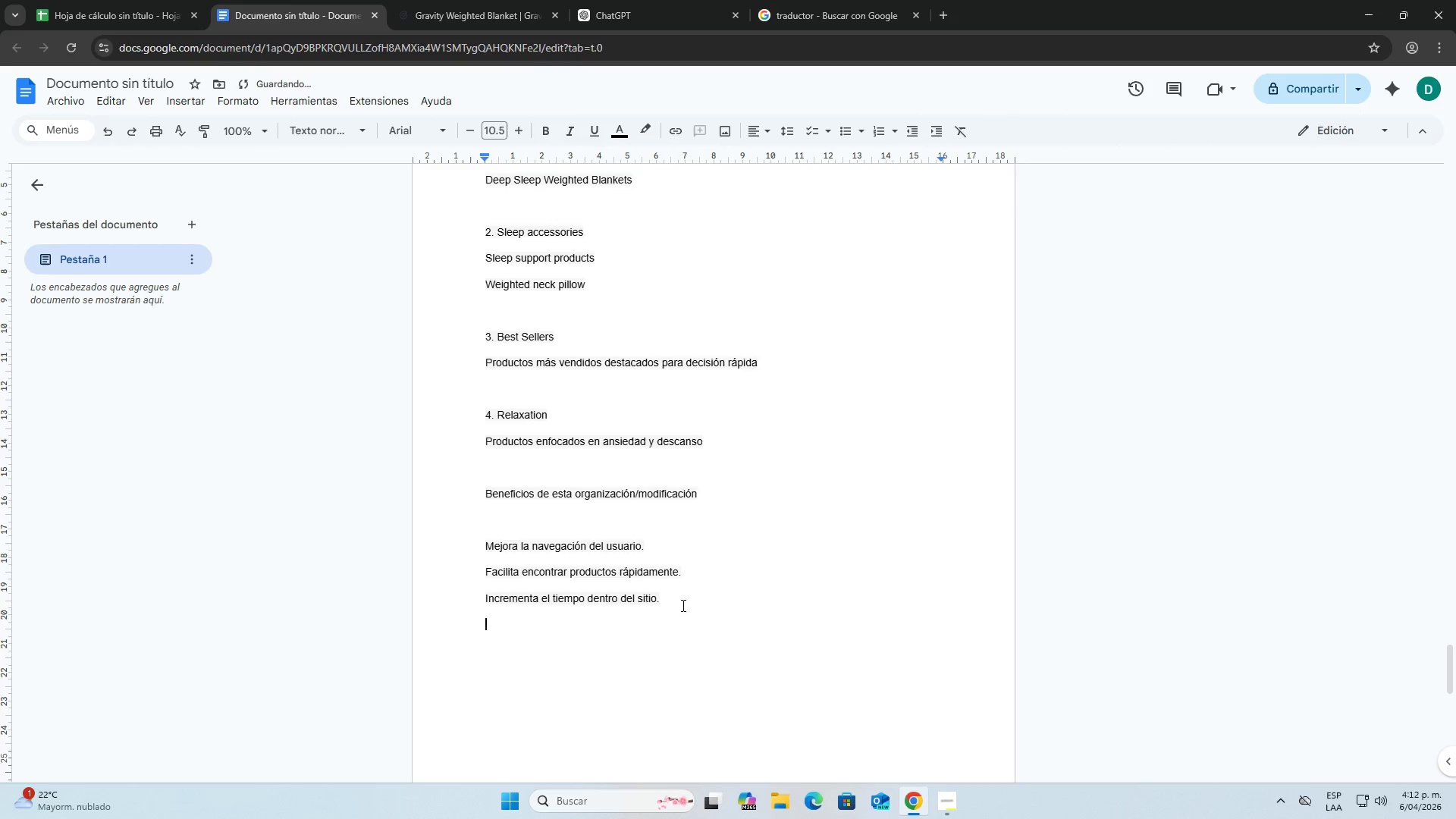 
type(Aumenta probabilidad de compra cruzada. )
key(Backspace)